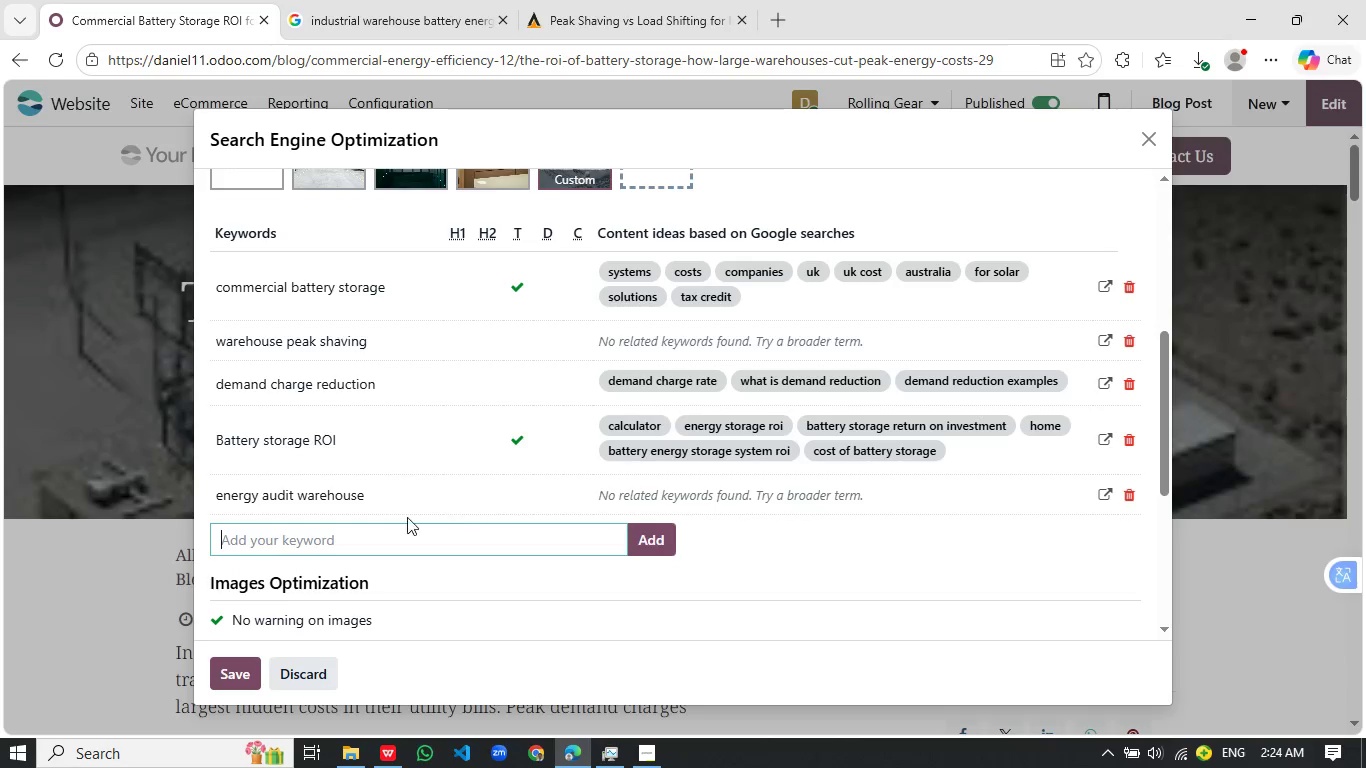 
scroll: coordinate [552, 519], scroll_direction: up, amount: 5.0
 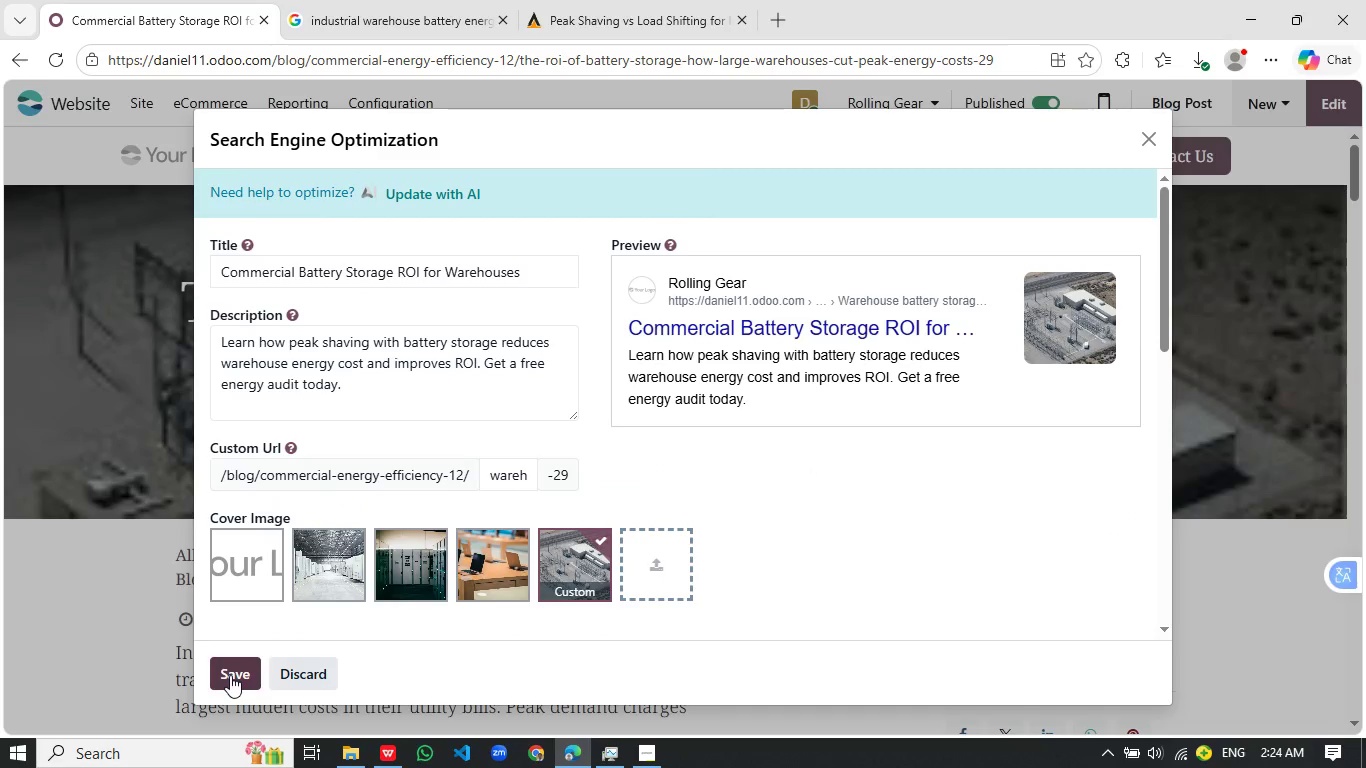 
left_click([229, 675])
 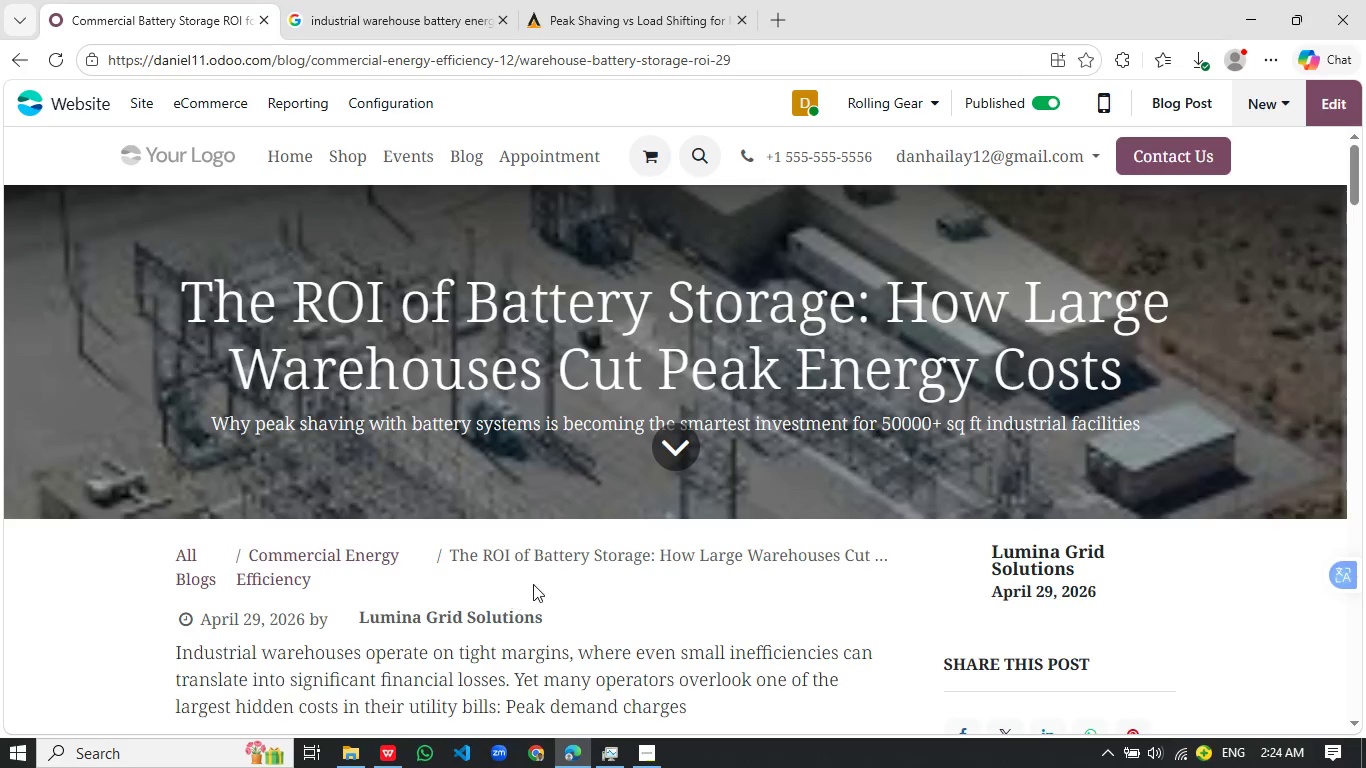 
scroll: coordinate [485, 404], scroll_direction: down, amount: 52.0
 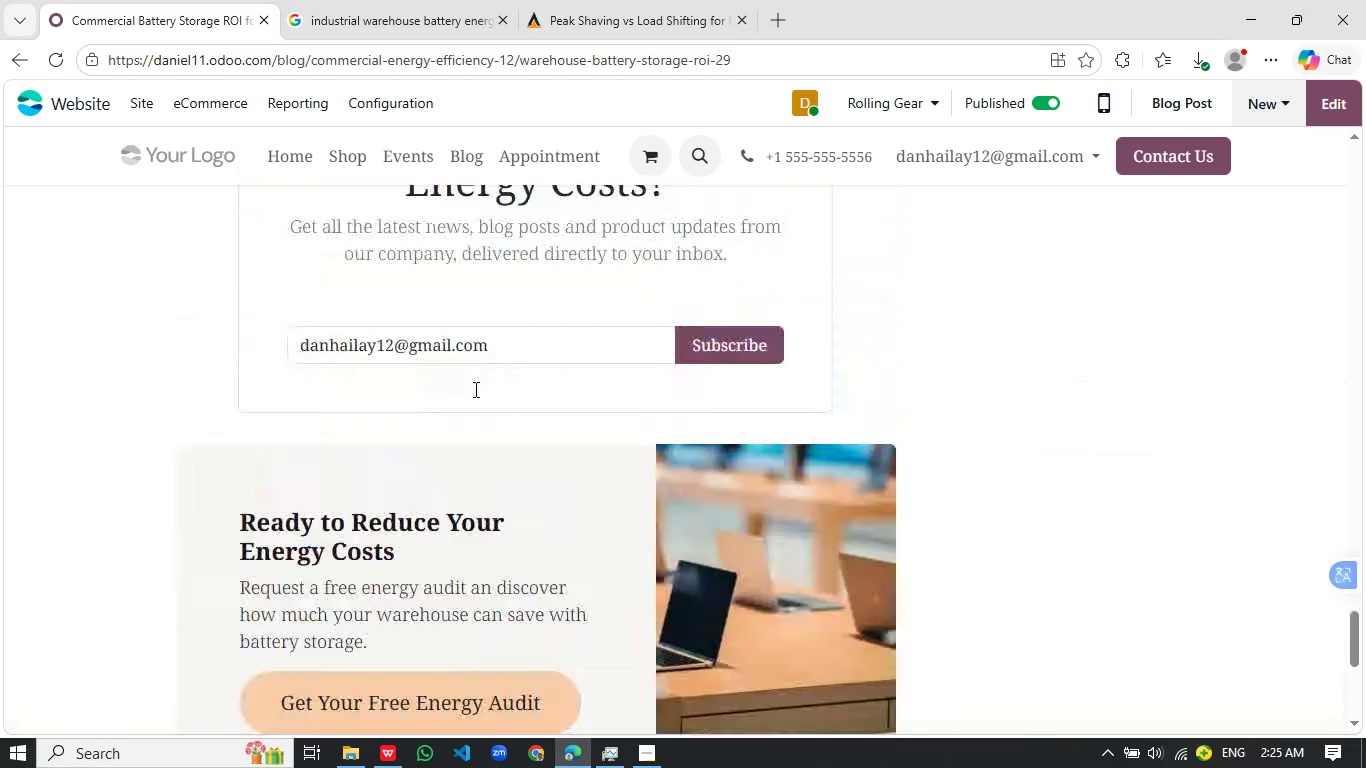 
scroll: coordinate [474, 389], scroll_direction: up, amount: 4.0
 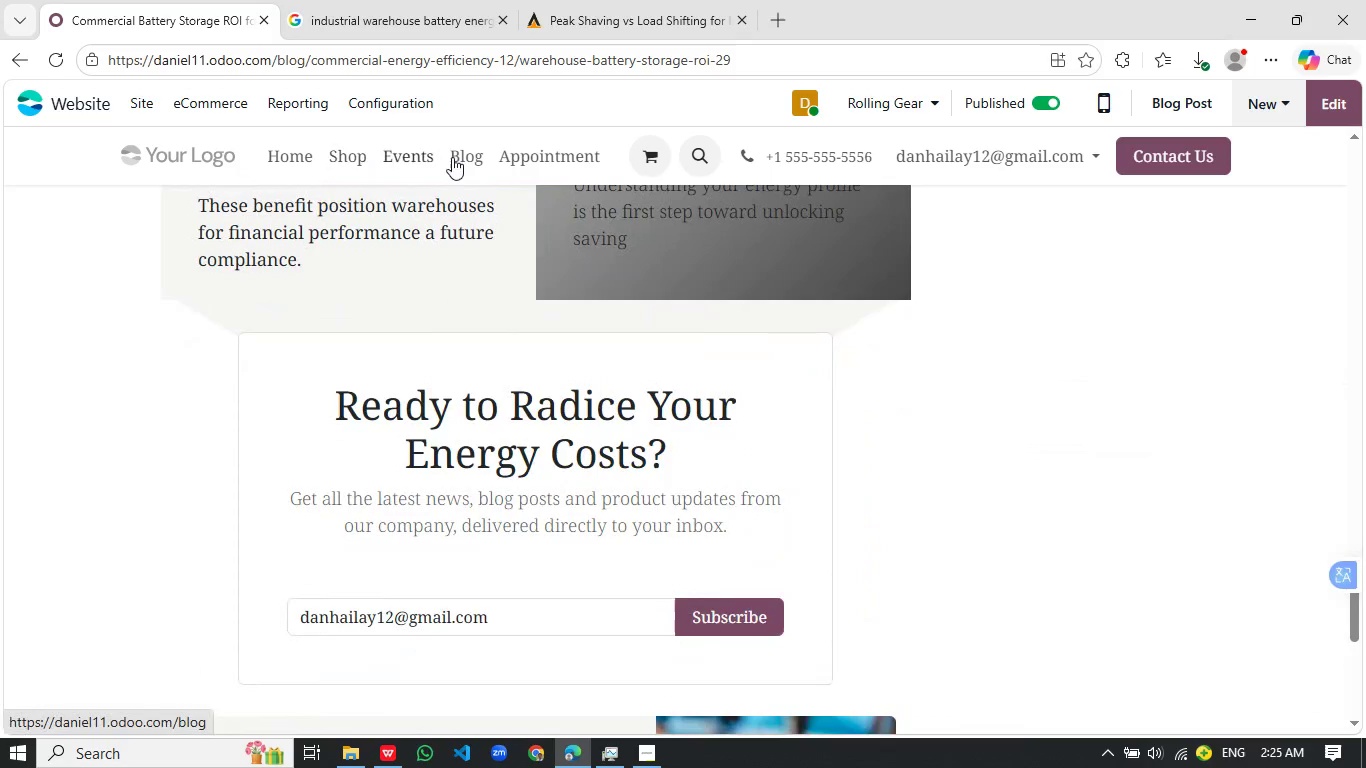 
left_click([455, 156])
 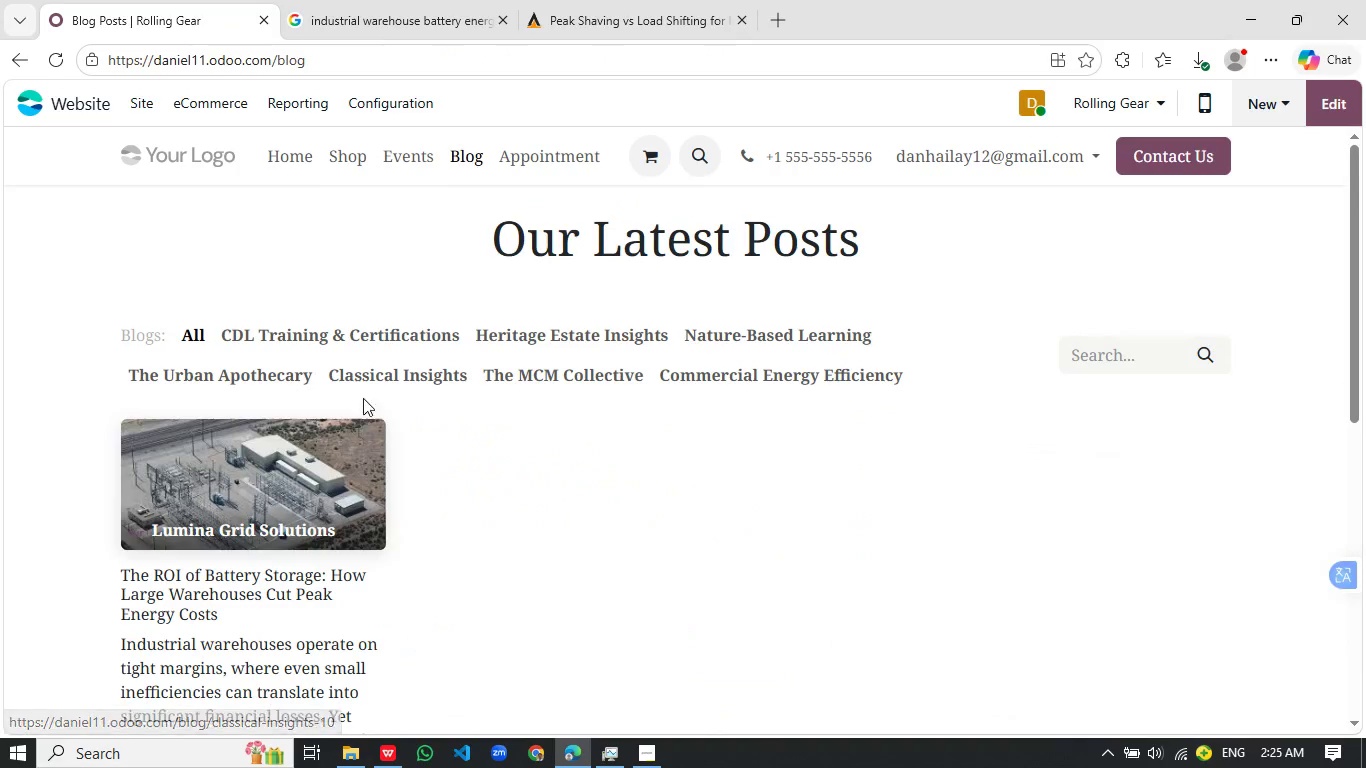 
scroll: coordinate [361, 456], scroll_direction: down, amount: 5.0
 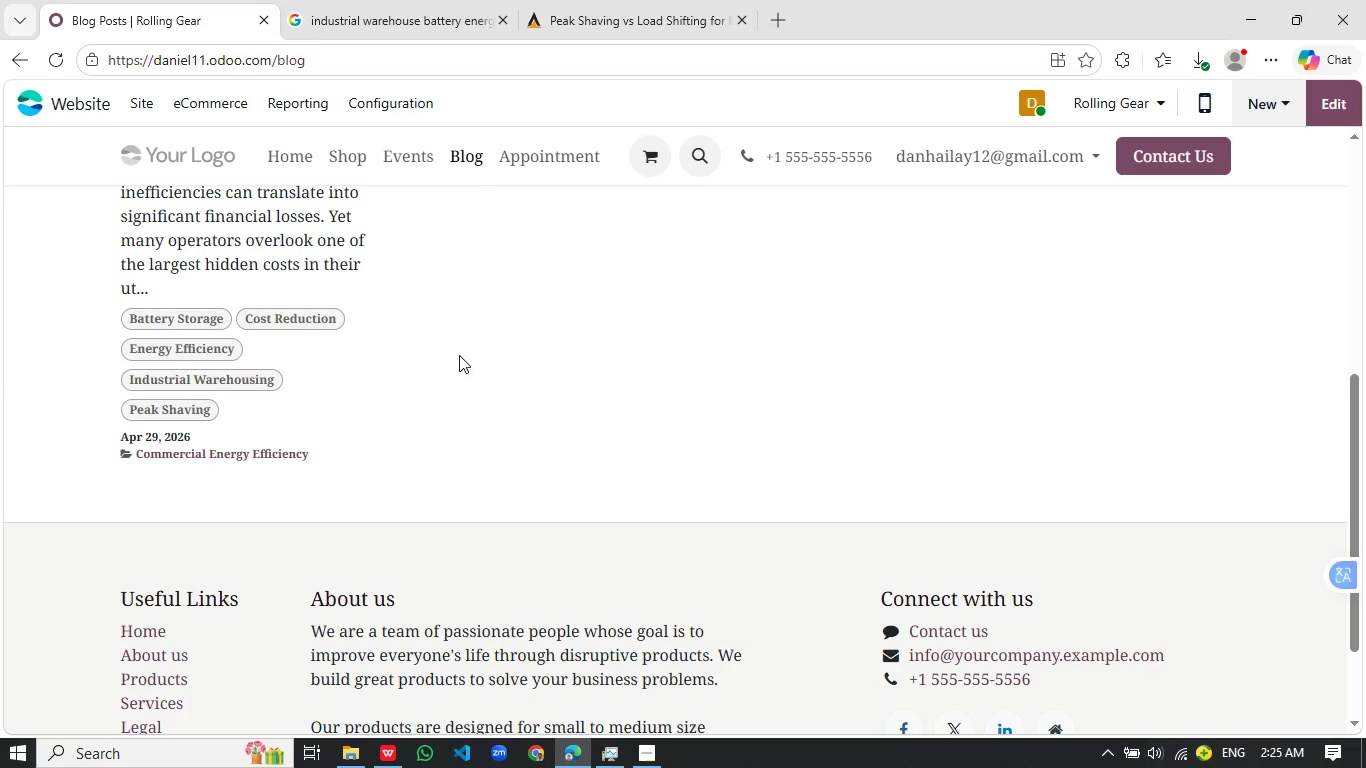 
scroll: coordinate [437, 355], scroll_direction: up, amount: 4.0
 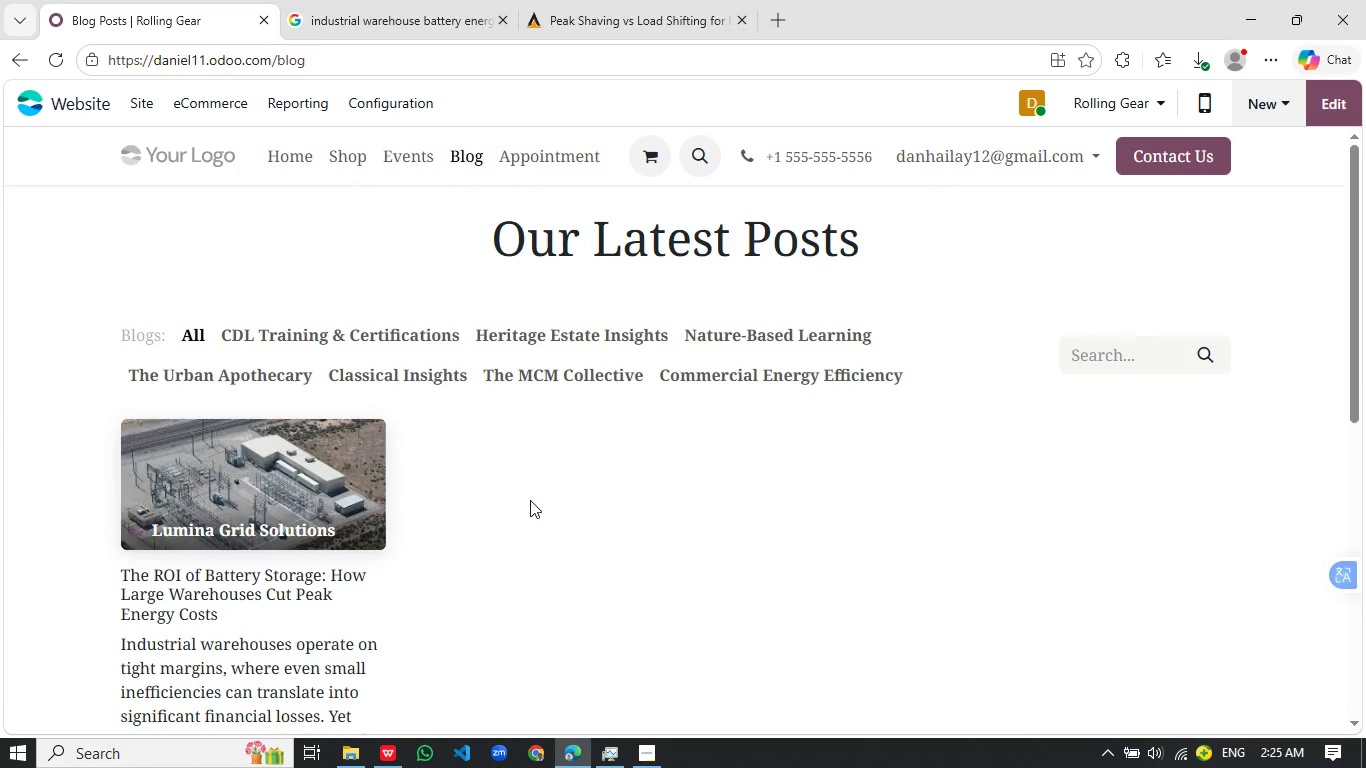 
wait(10.32)
 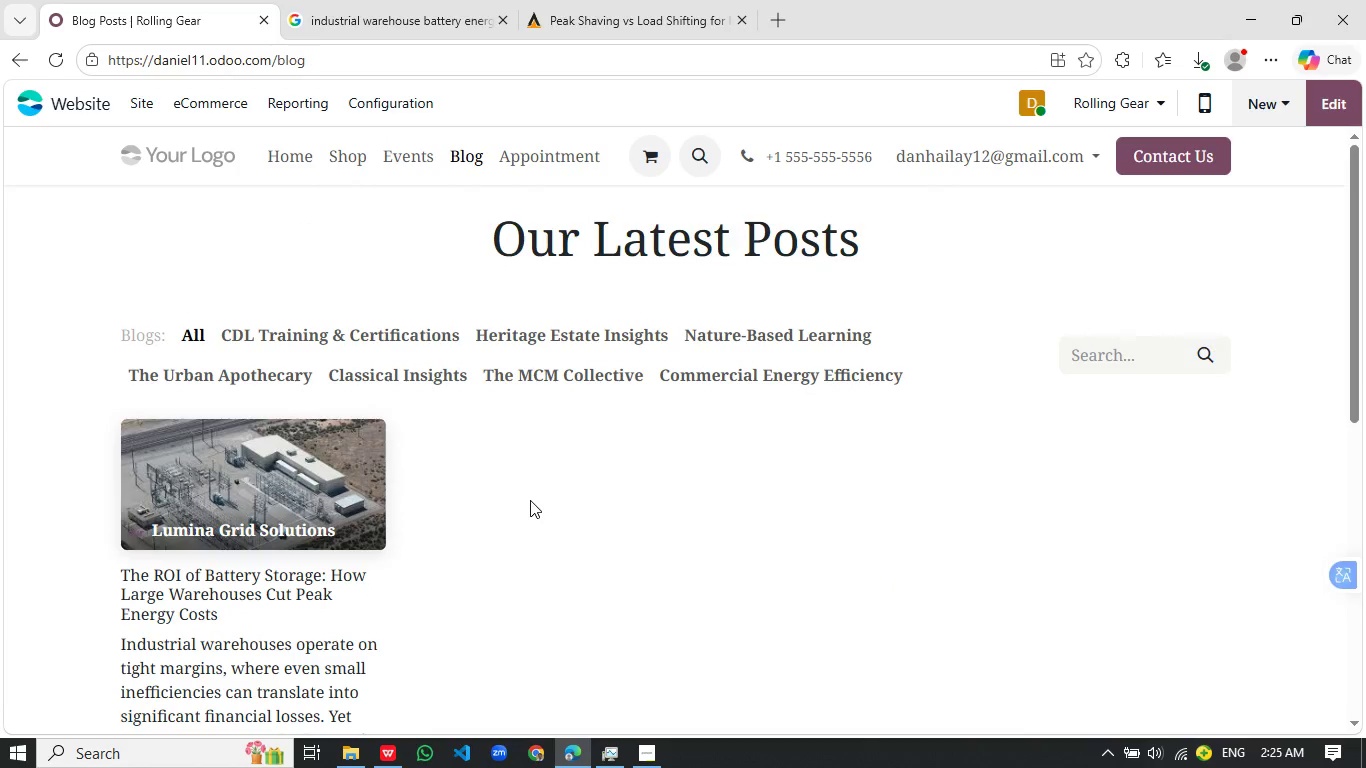 
left_click([376, 103])
 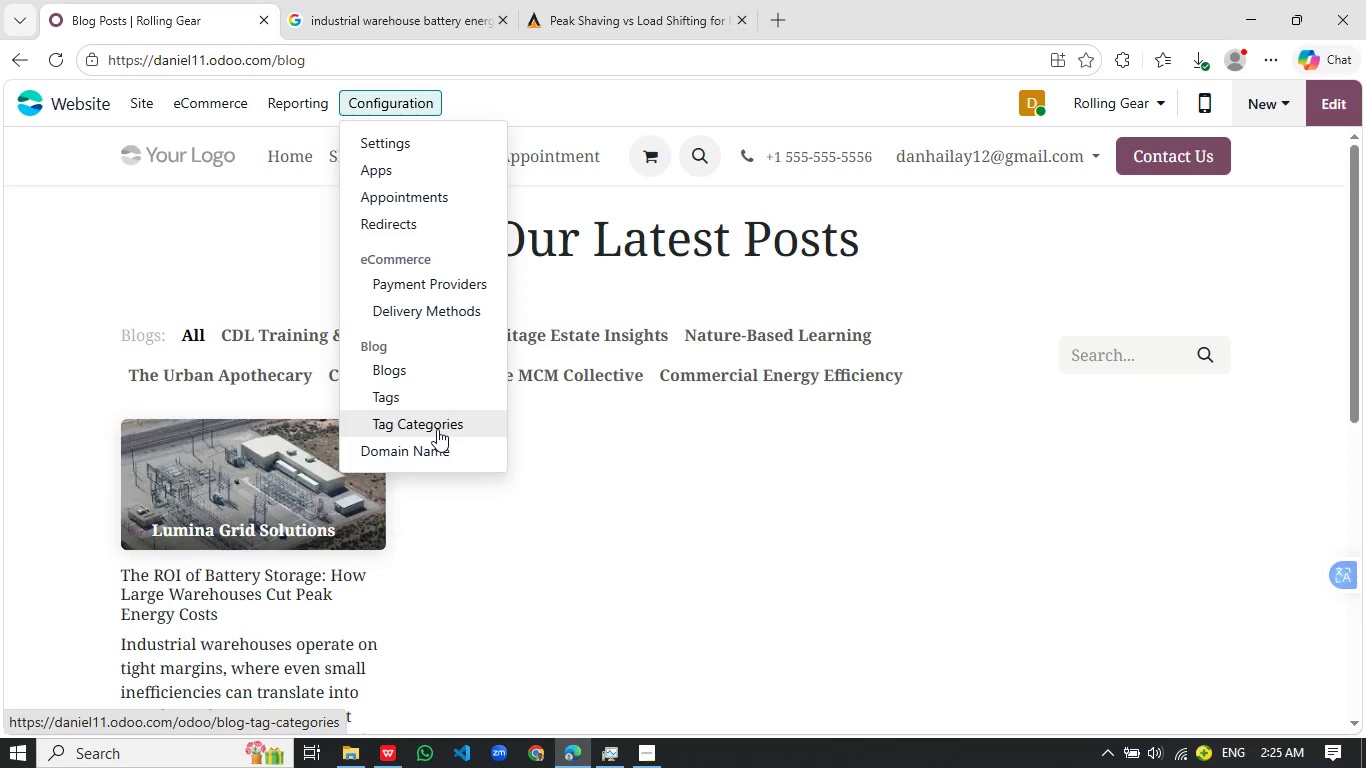 
left_click([437, 429])
 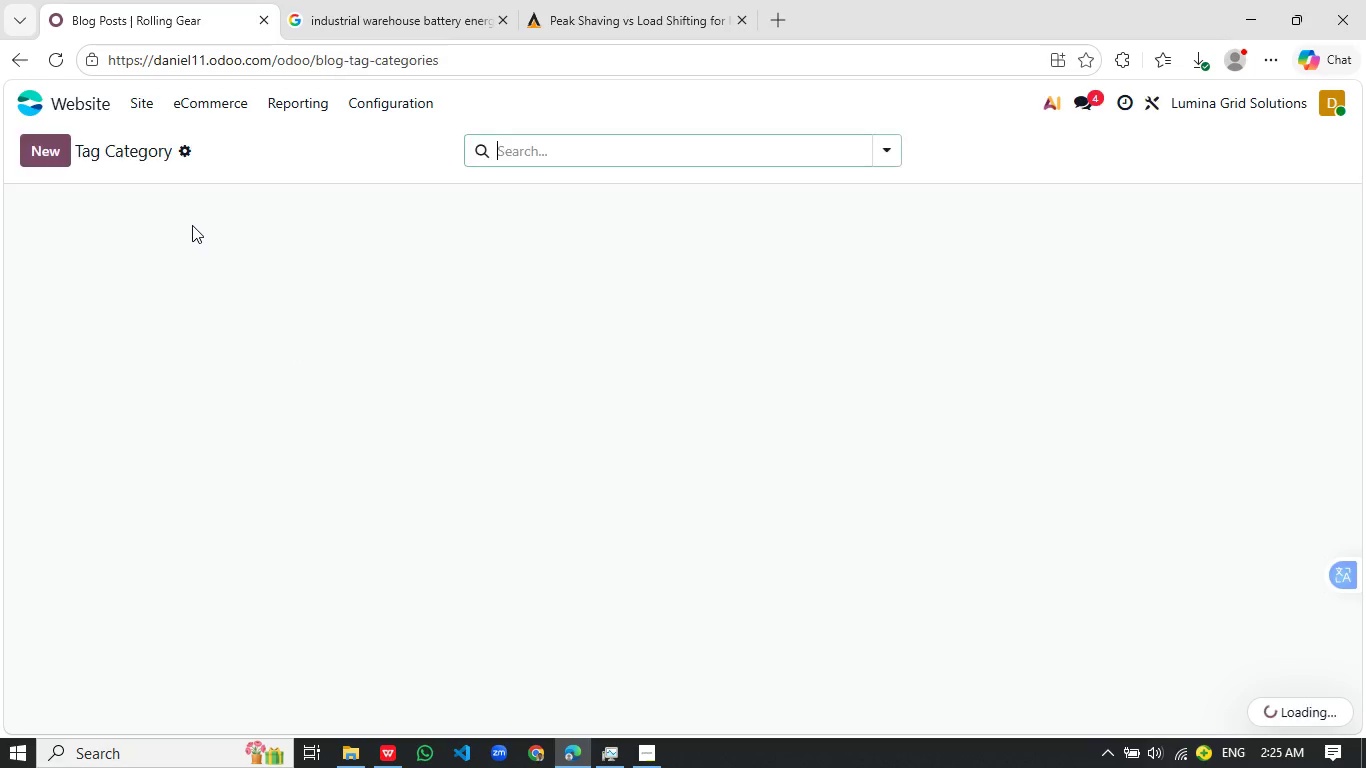 
wait(5.2)
 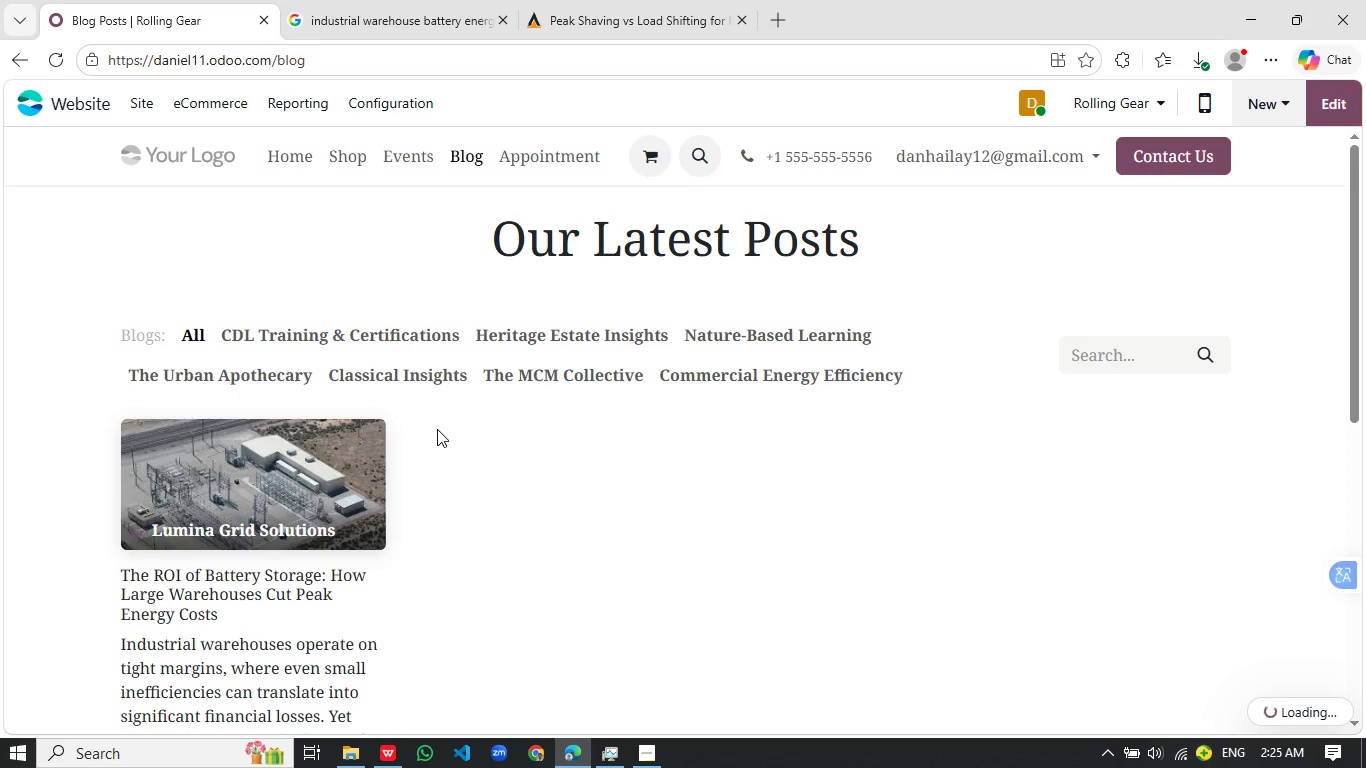 
left_click([41, 157])
 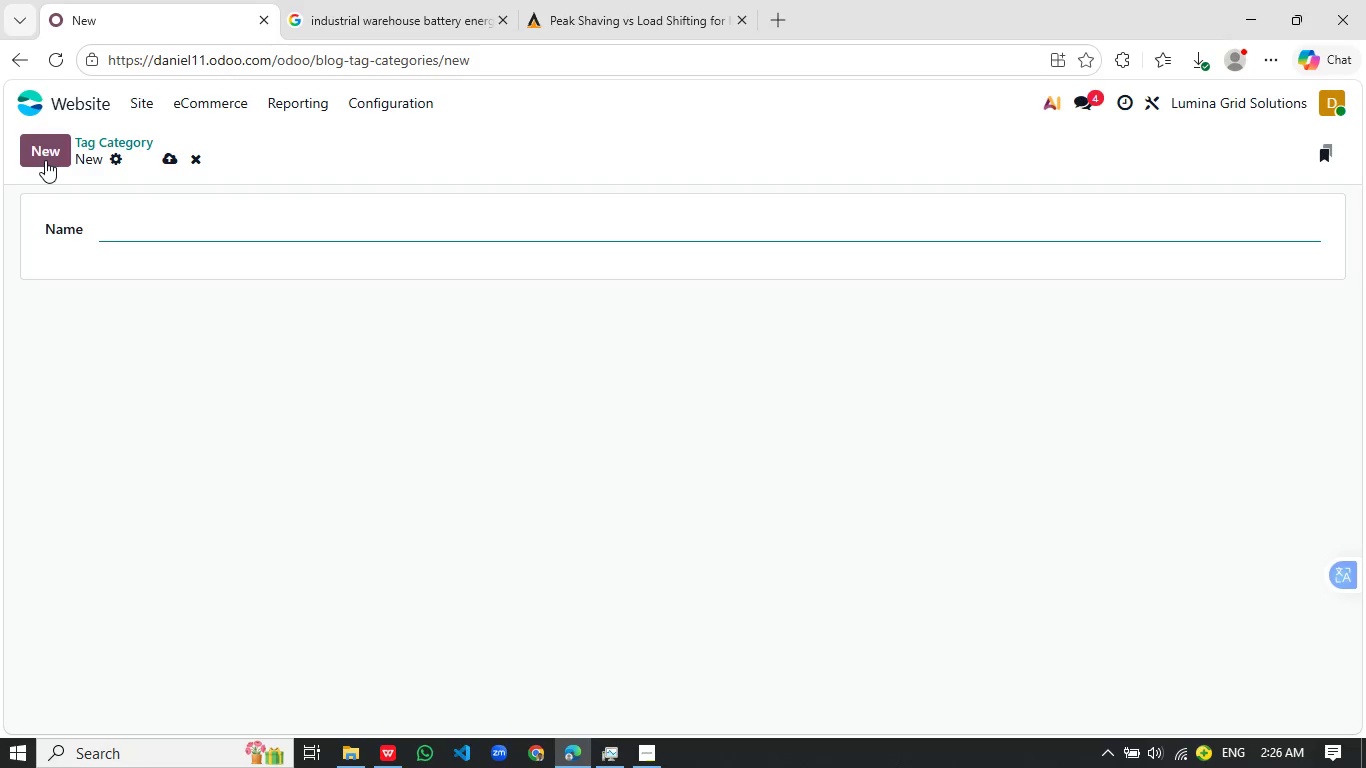 
wait(35.47)
 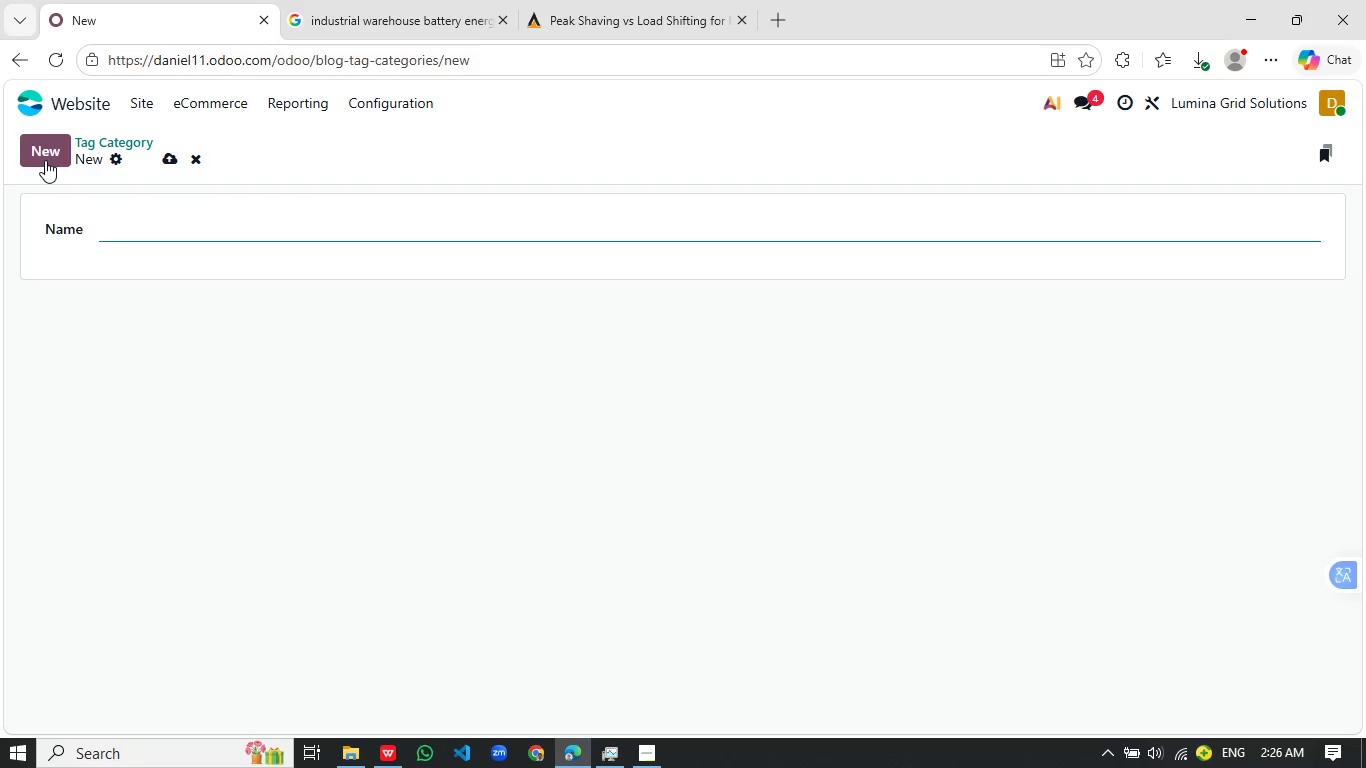 
left_click([160, 106])
 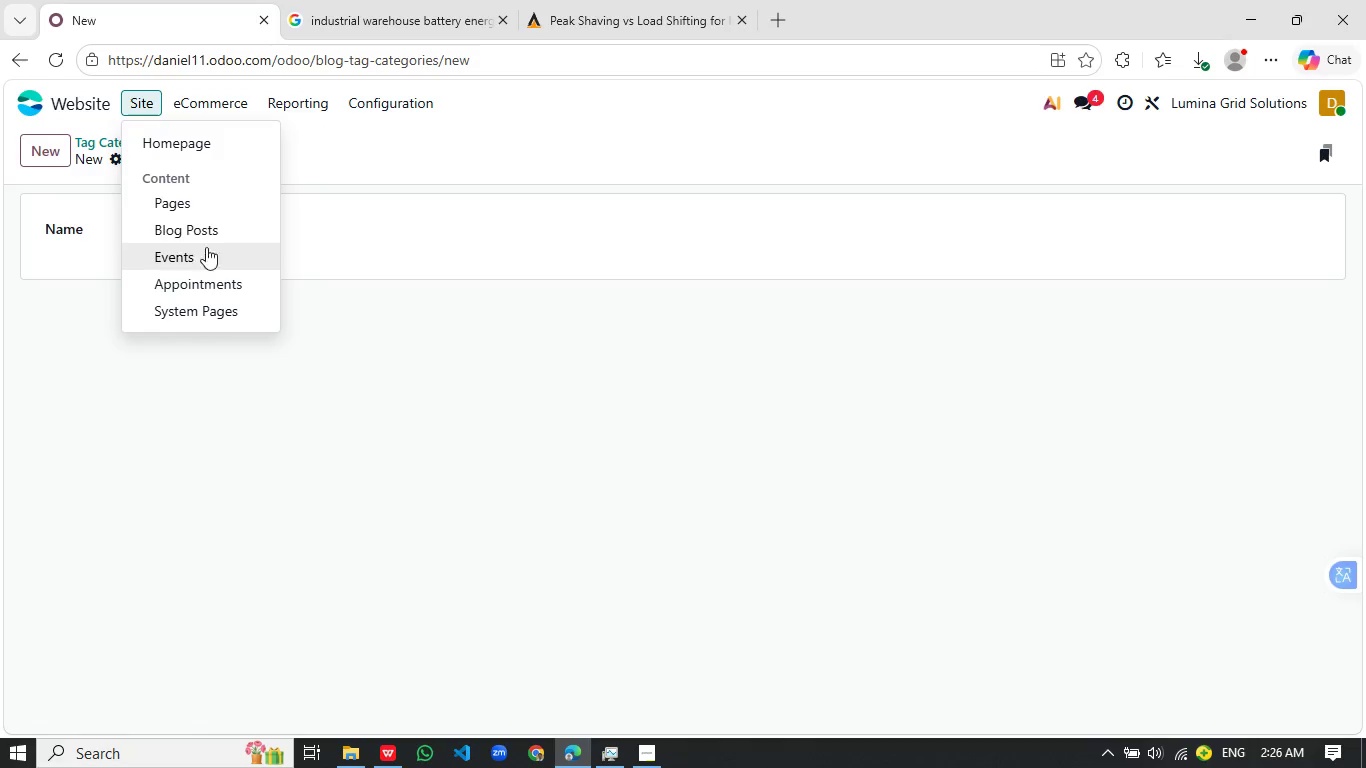 
left_click([185, 225])
 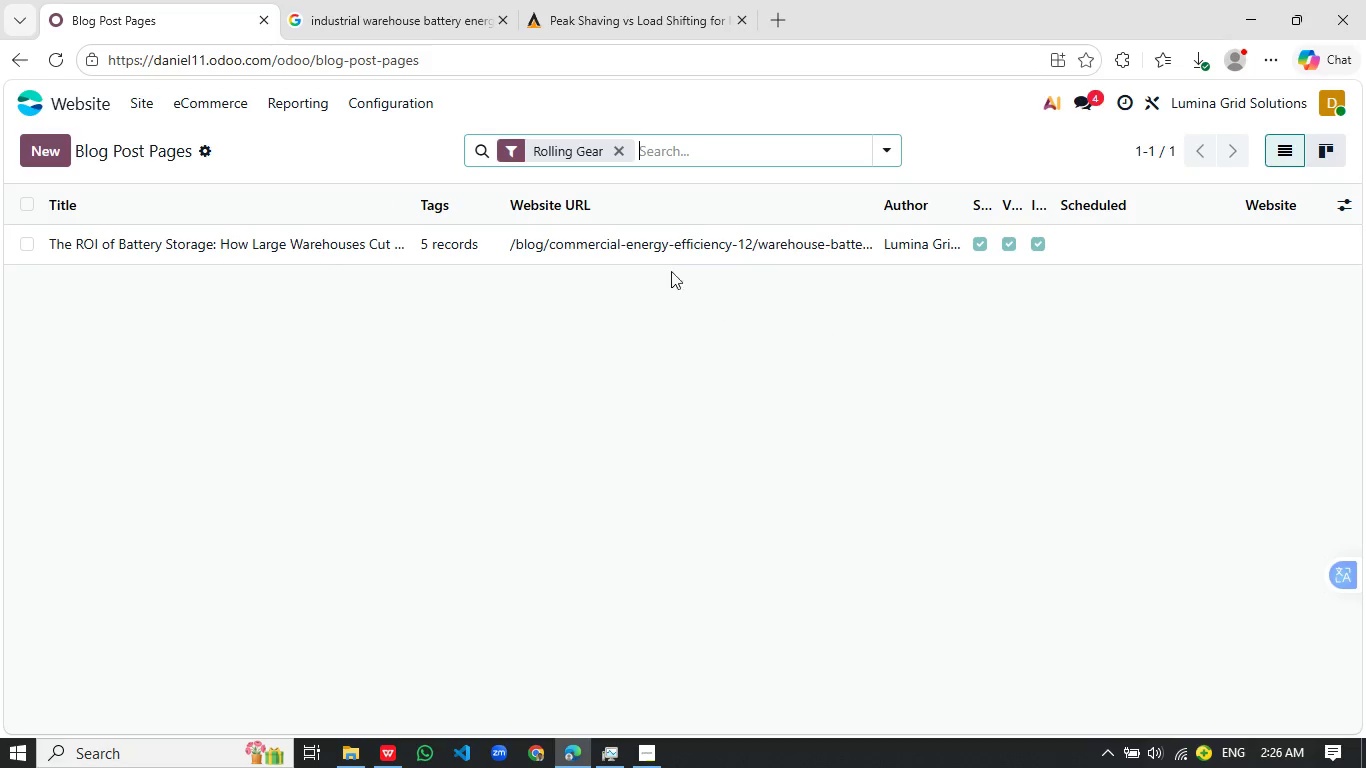 
wait(13.62)
 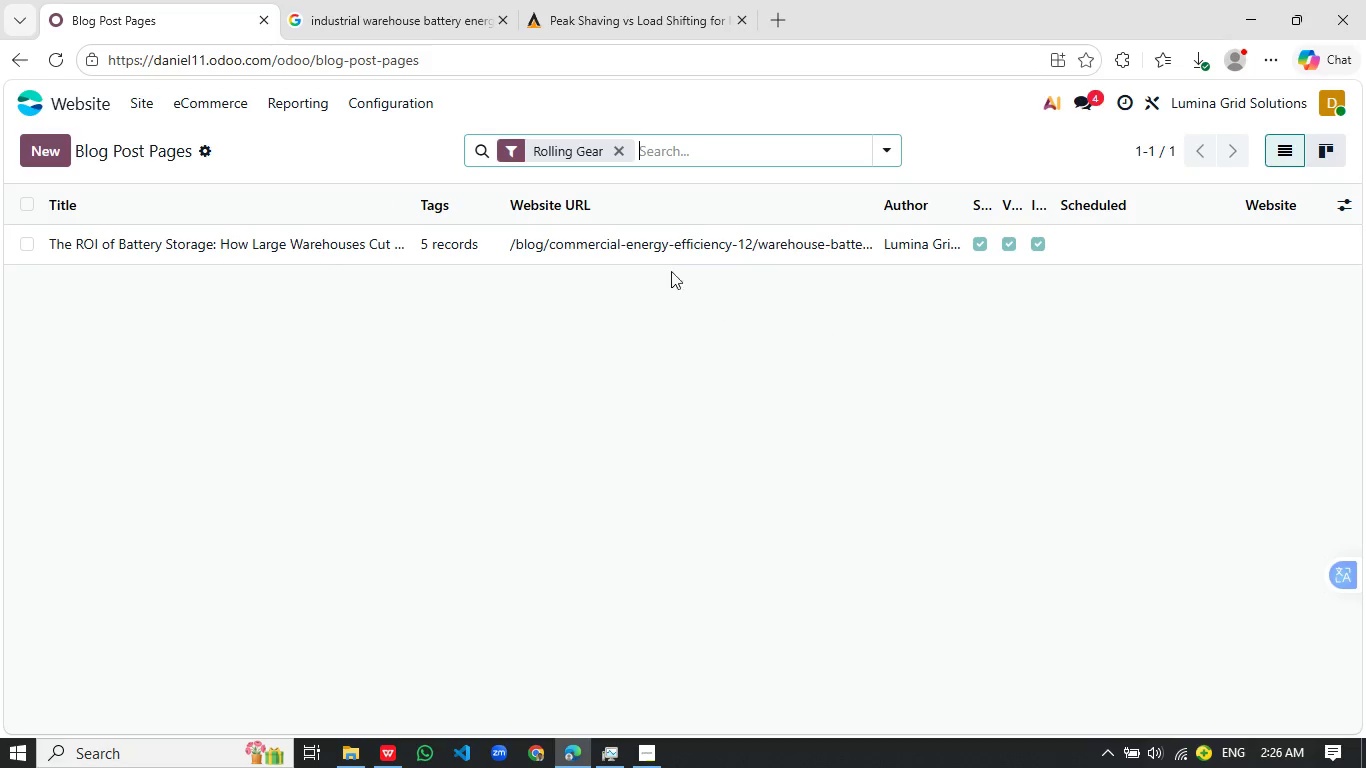 
left_click([172, 241])
 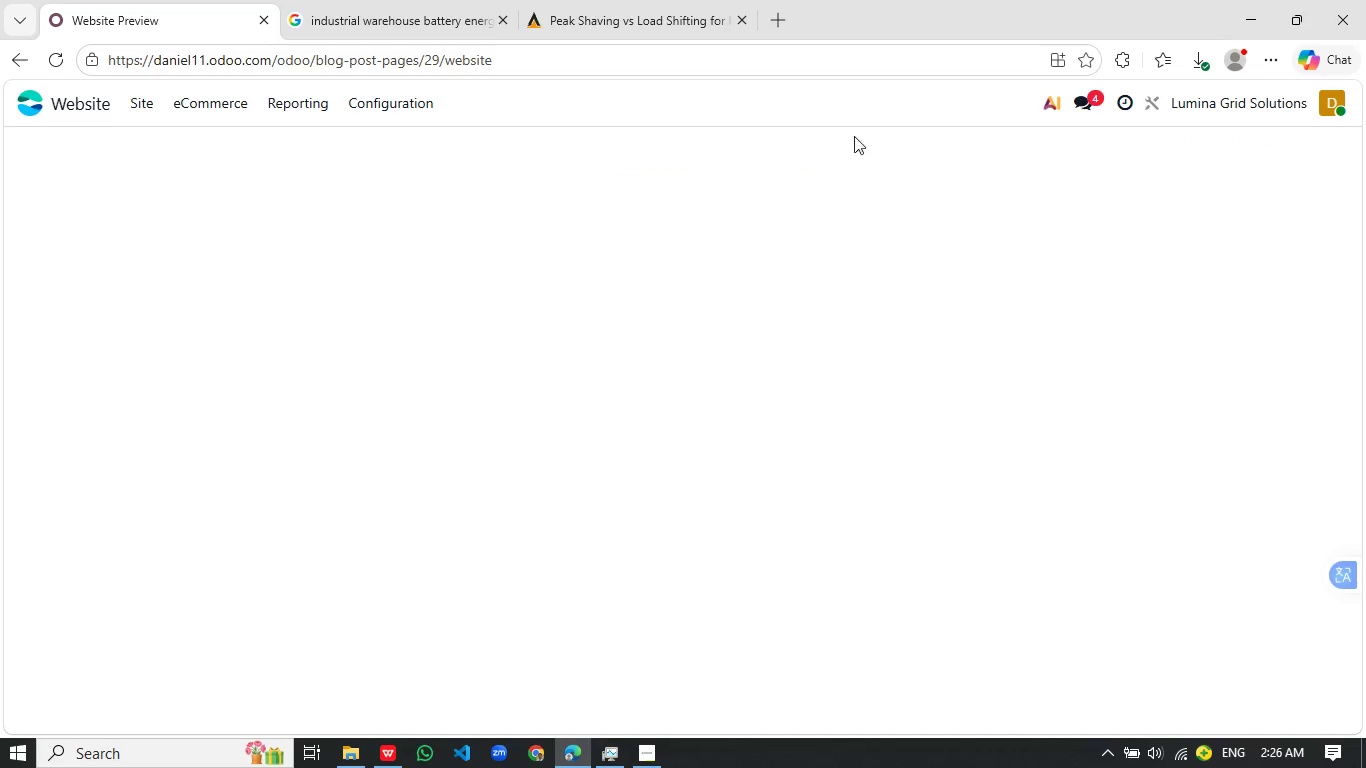 
wait(9.52)
 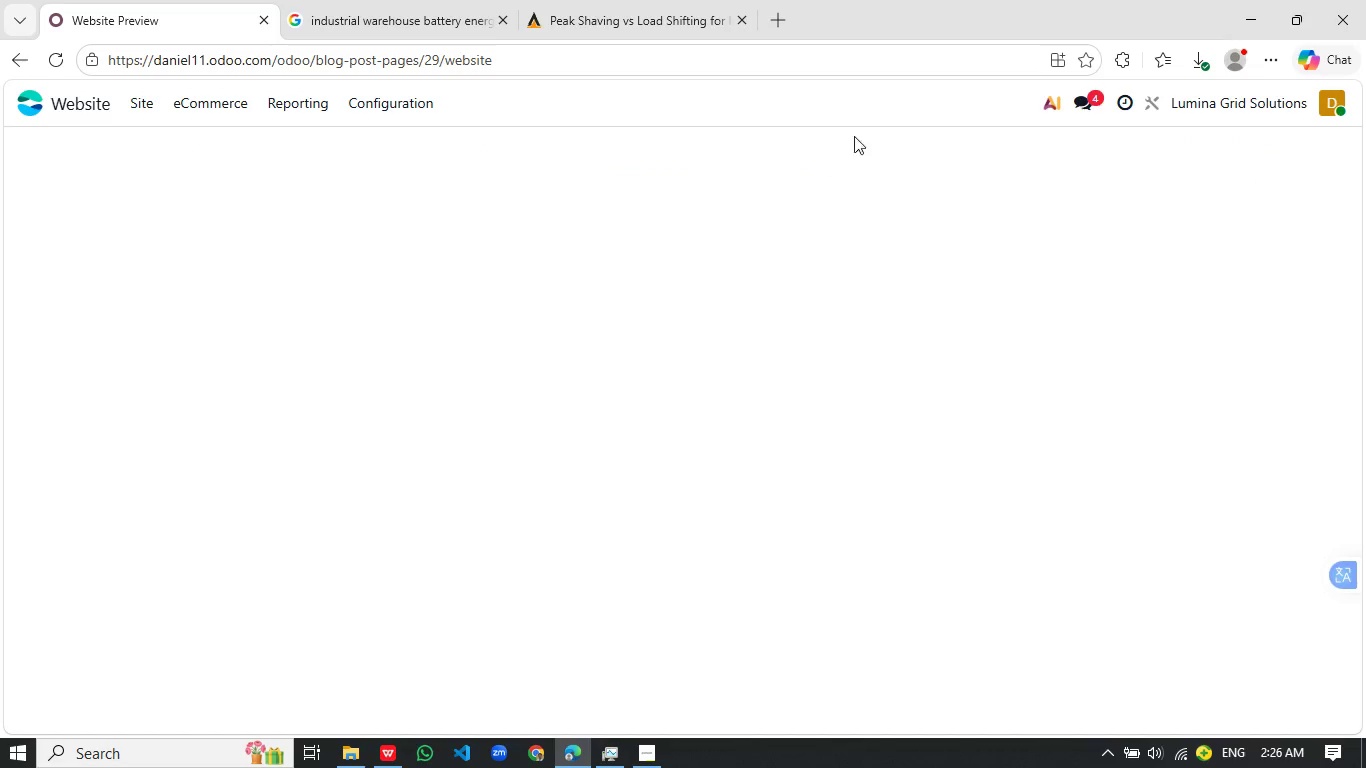 
mouse_move([951, 142])
 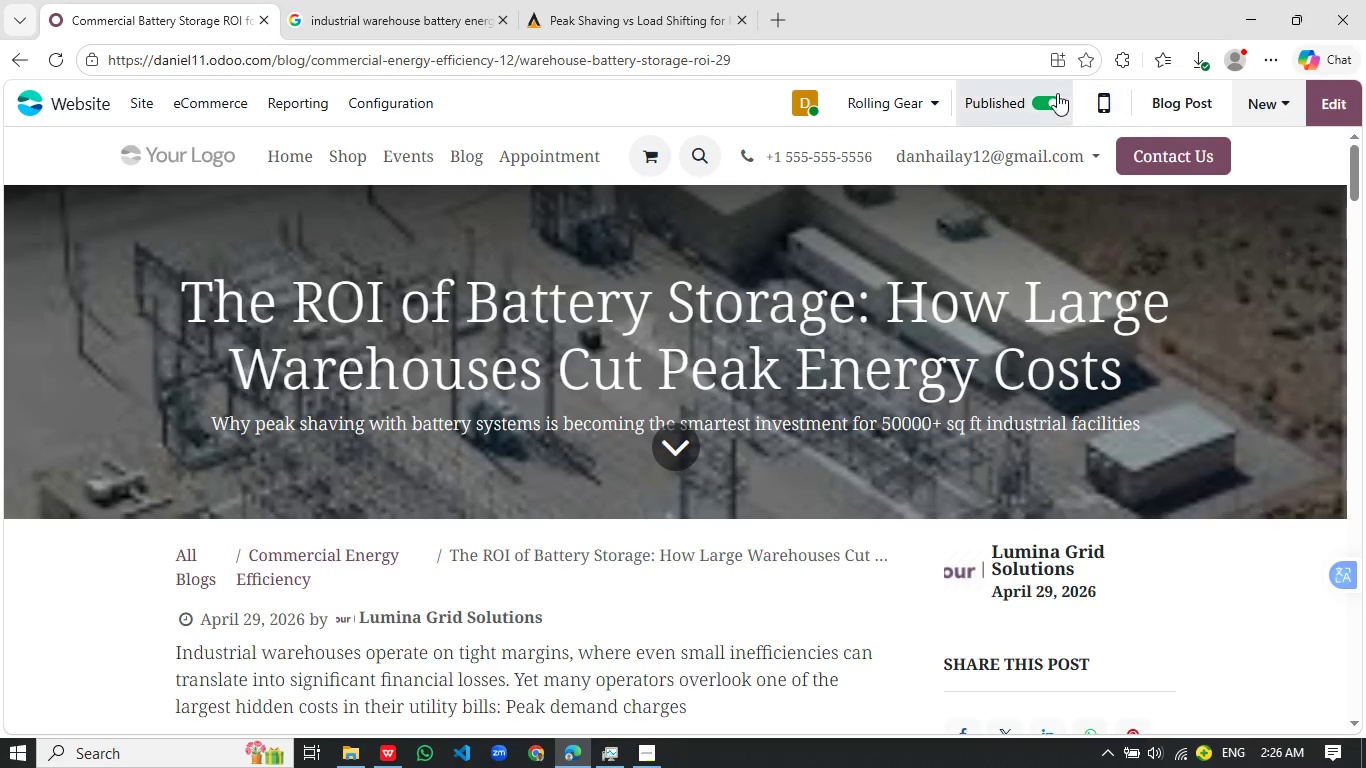 
left_click([1099, 109])
 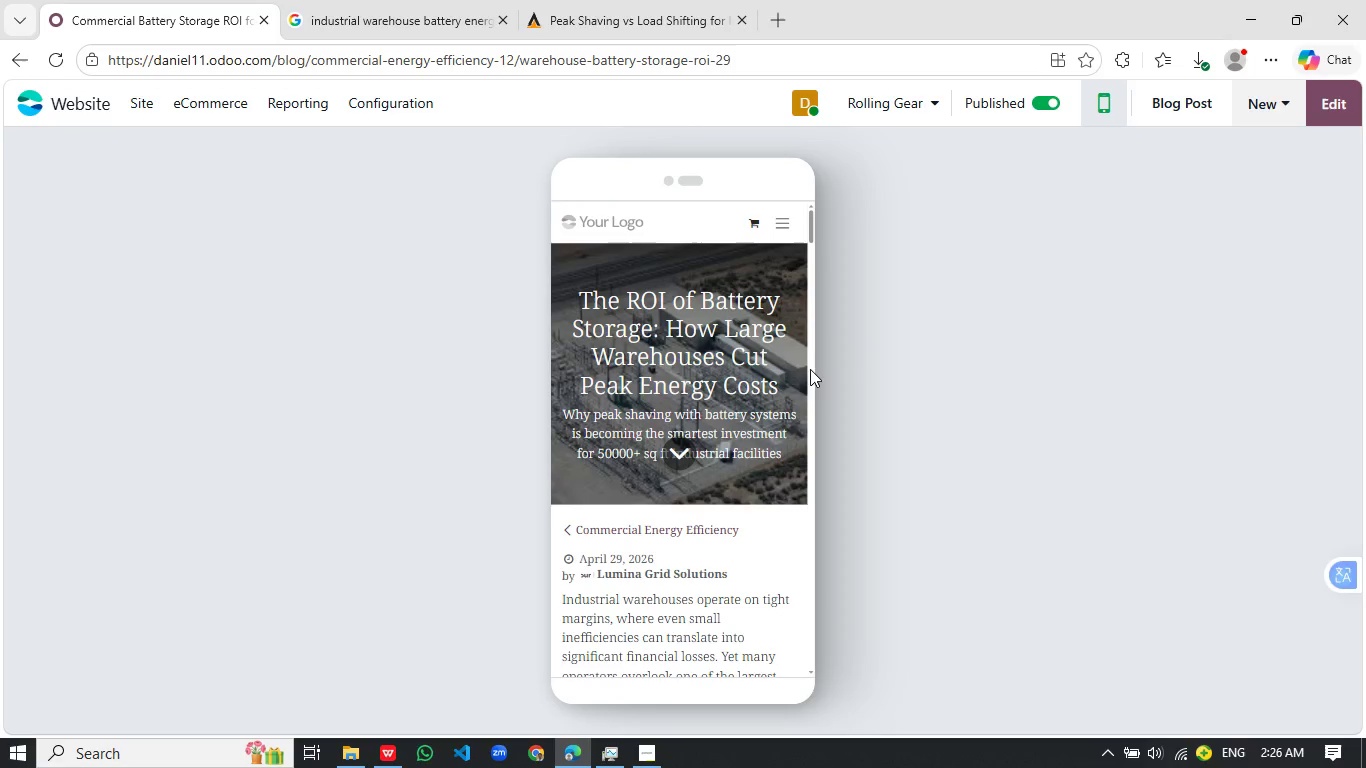 
scroll: coordinate [733, 373], scroll_direction: down, amount: 63.0
 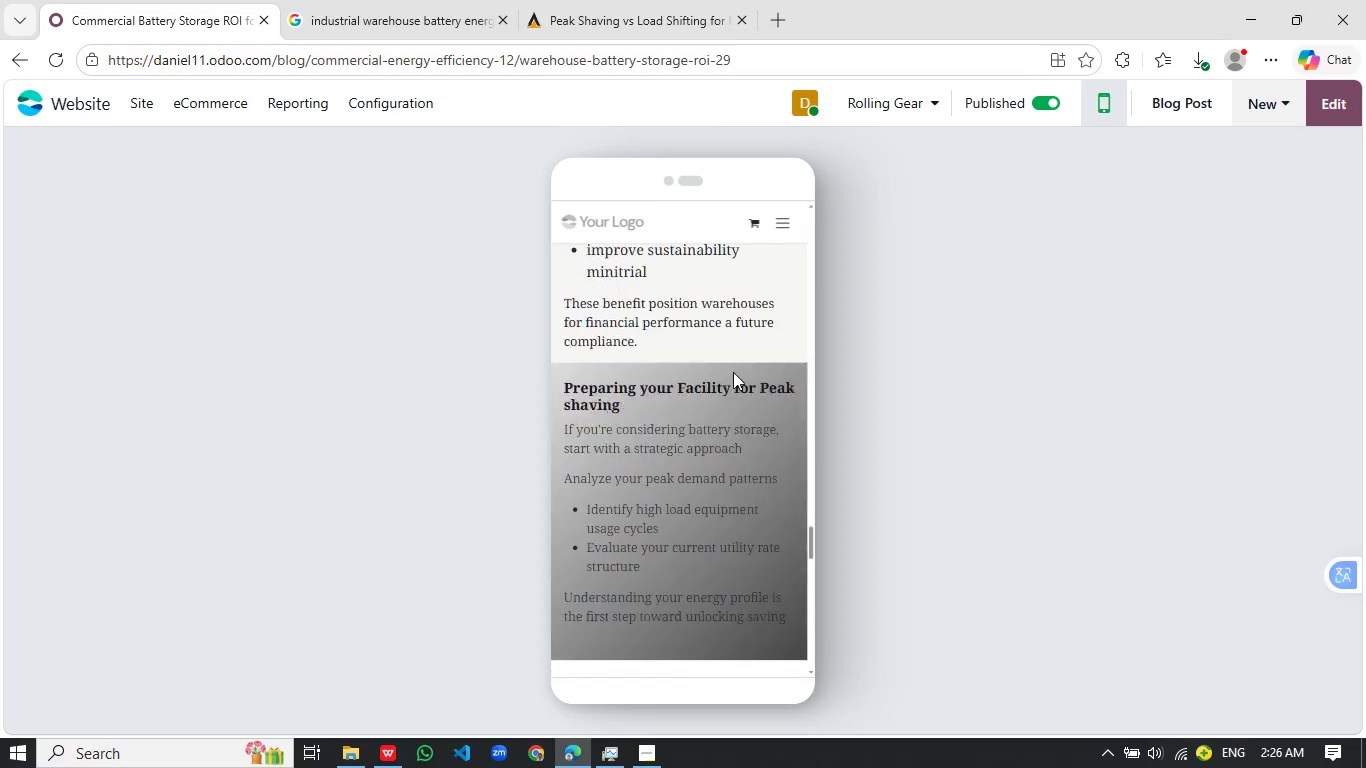 
wait(6.31)
 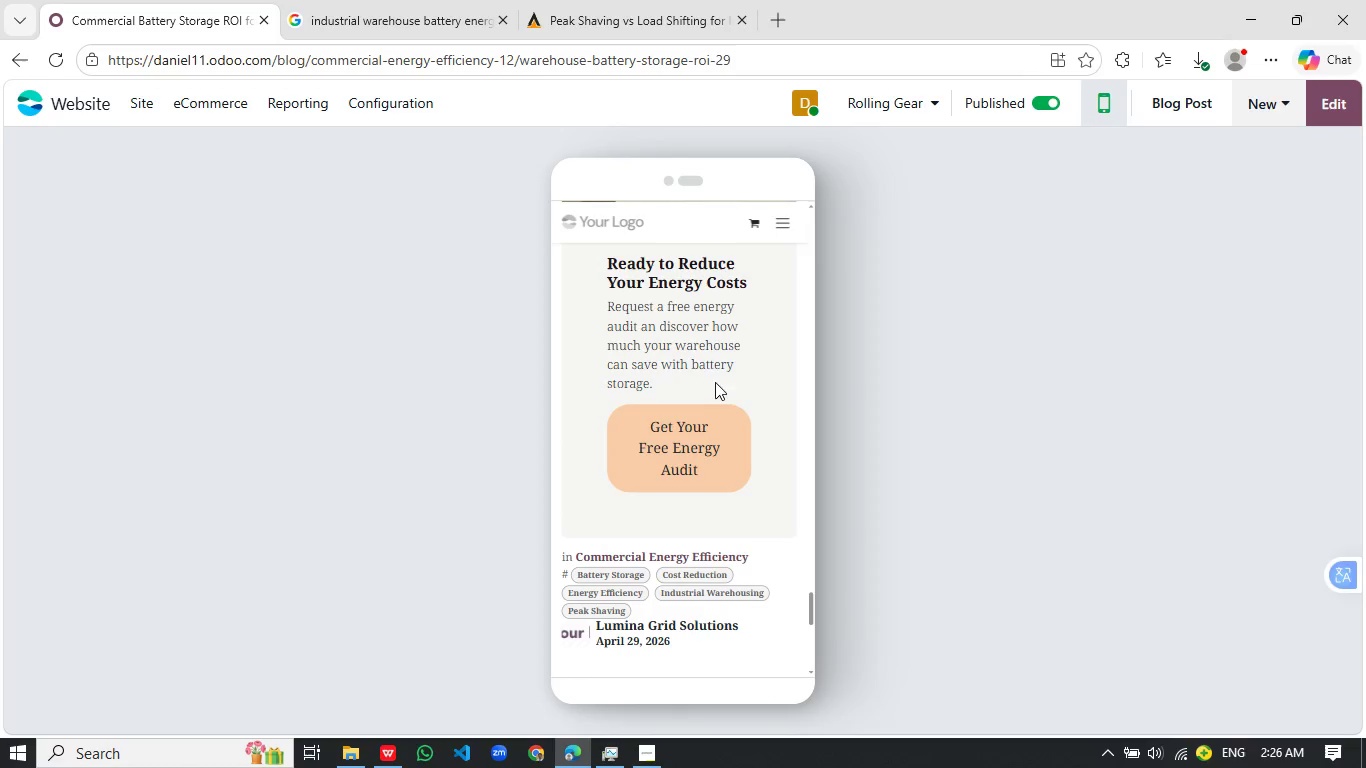 
left_click([689, 434])
 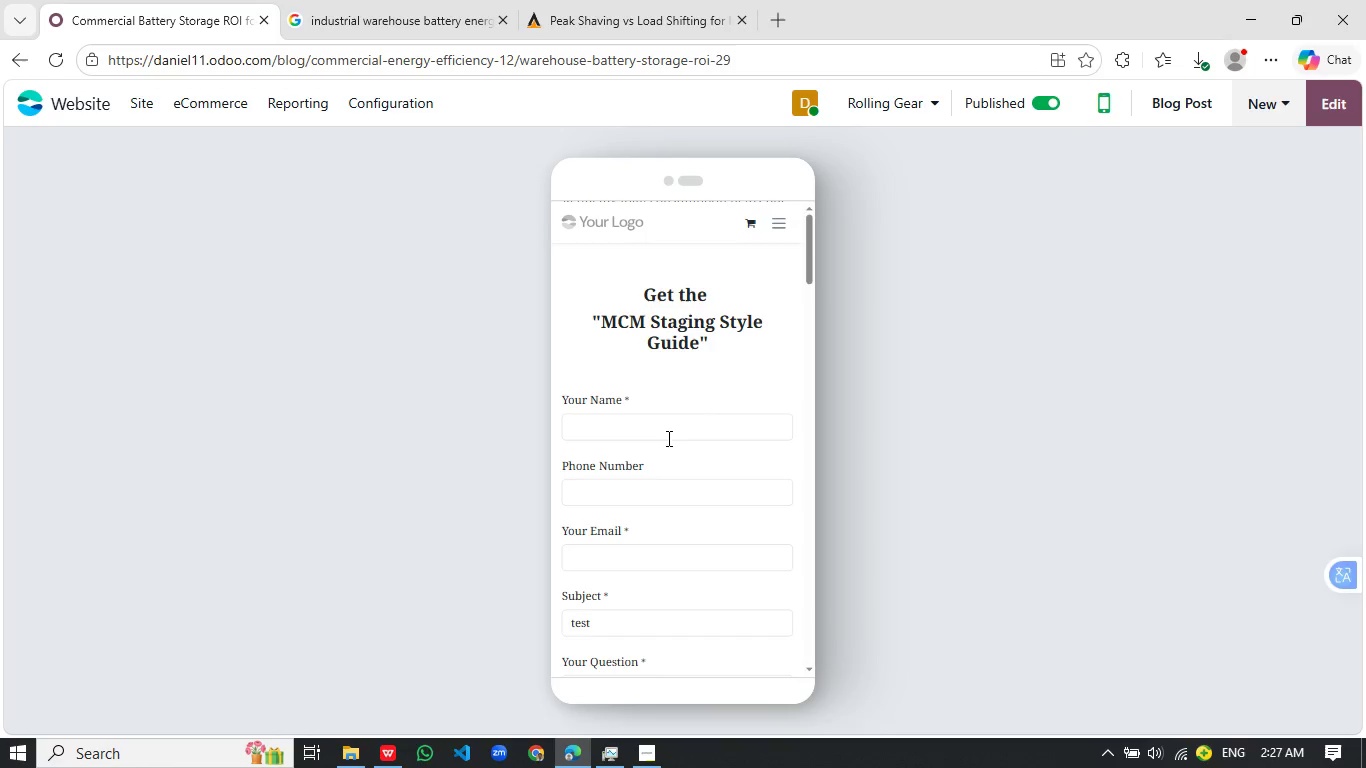 
scroll: coordinate [727, 369], scroll_direction: down, amount: 15.0
 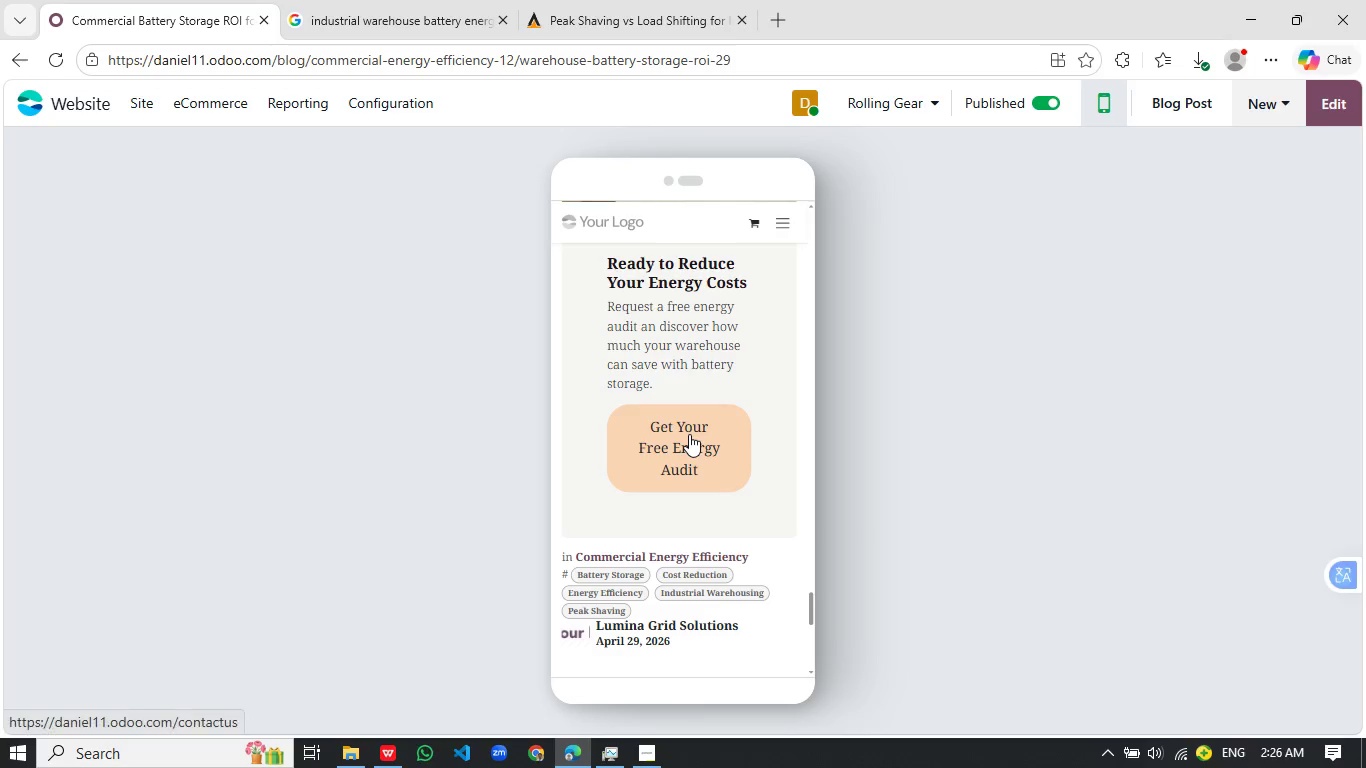 
wait(7.17)
 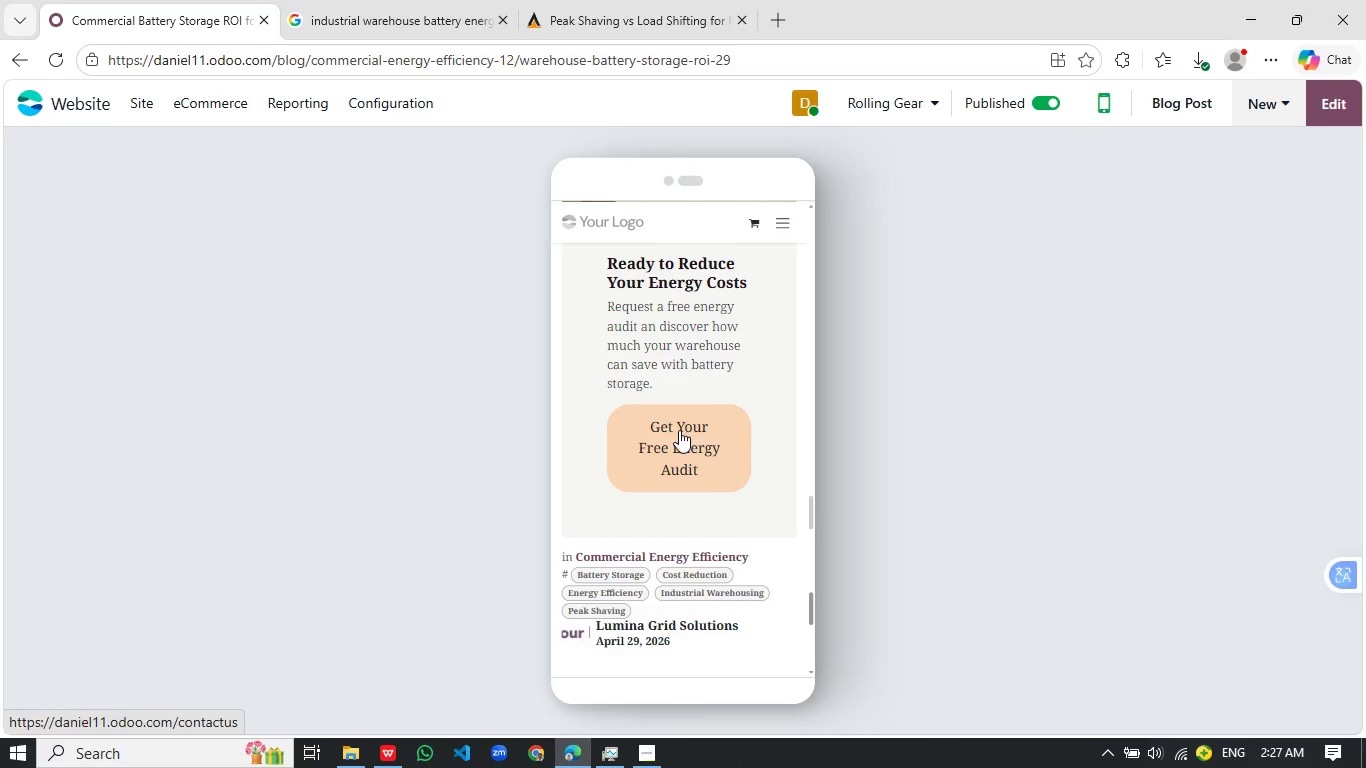 
left_click([648, 430])
 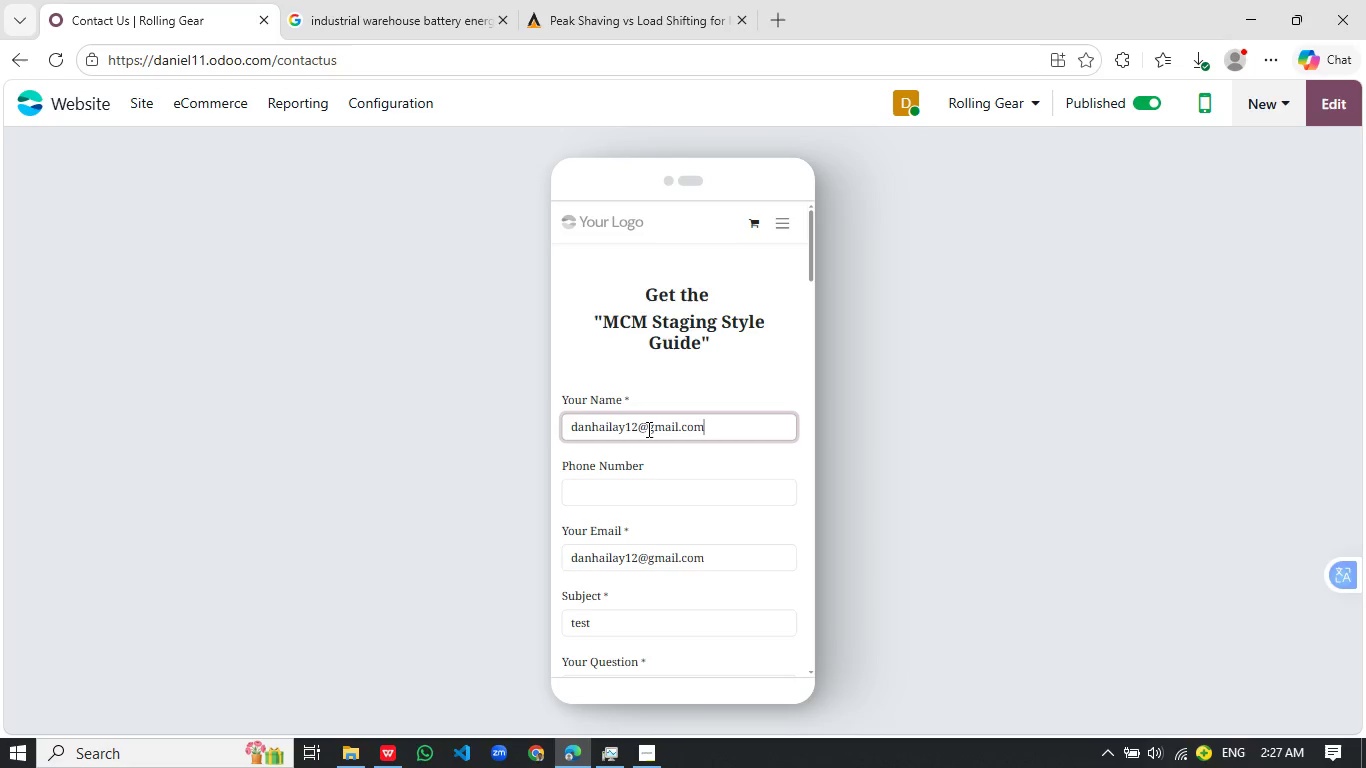 
wait(5.73)
 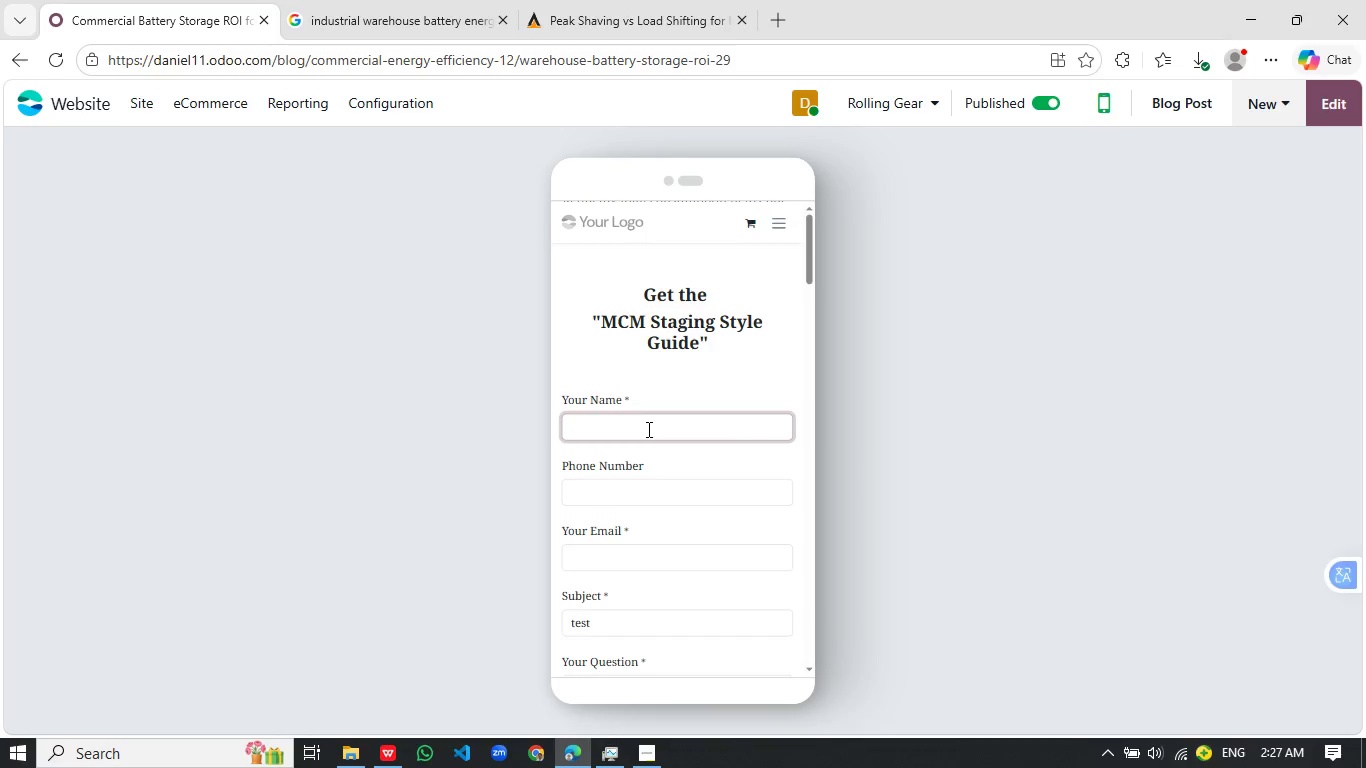 
left_click_drag(start_coordinate=[722, 427], to_coordinate=[519, 405])
 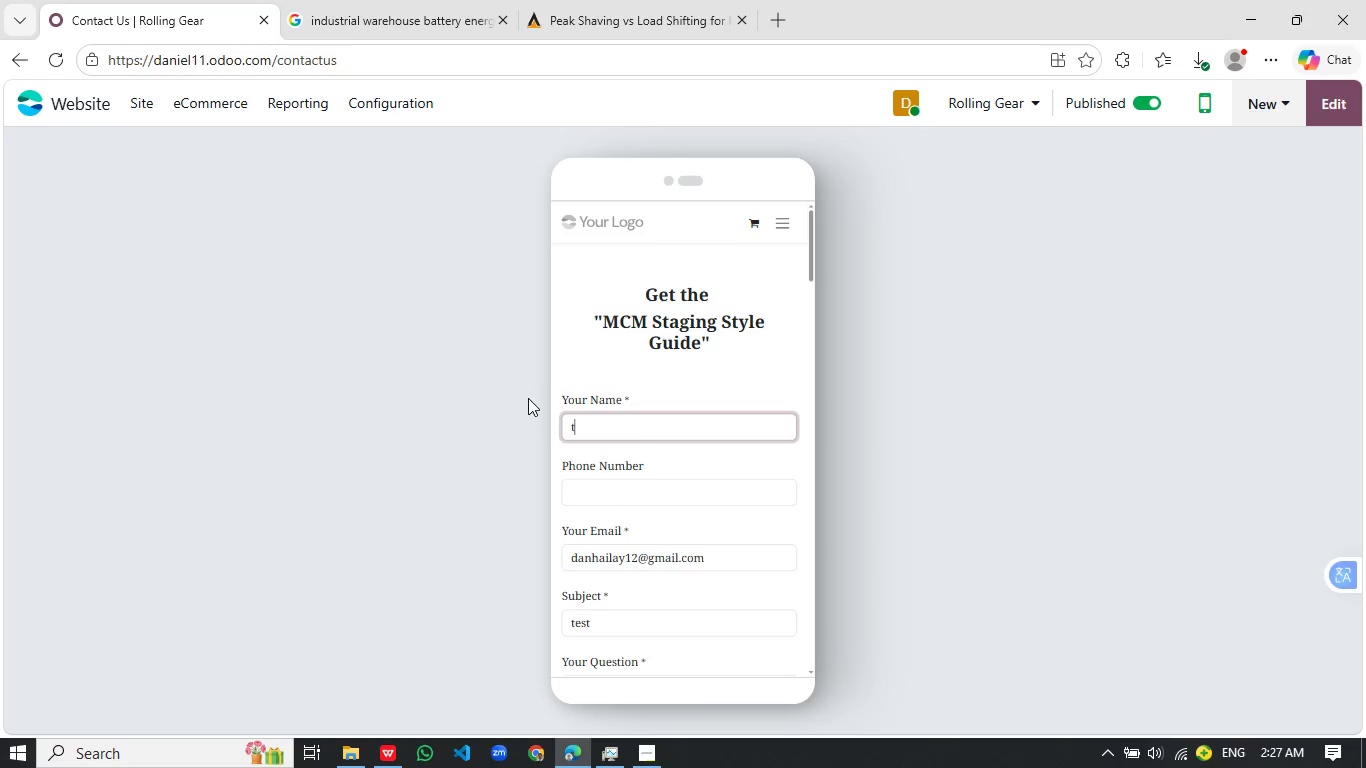 
type(test)
 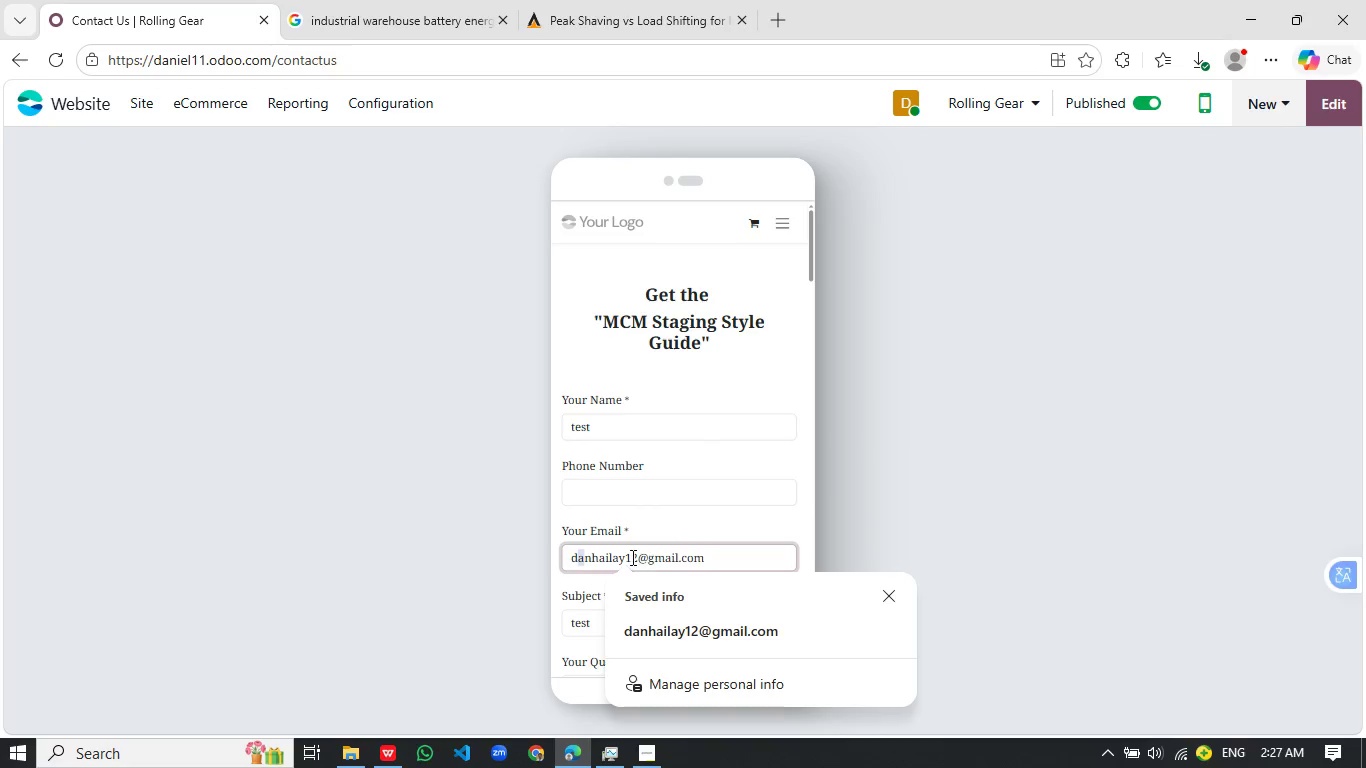 
left_click_drag(start_coordinate=[637, 558], to_coordinate=[620, 560])
 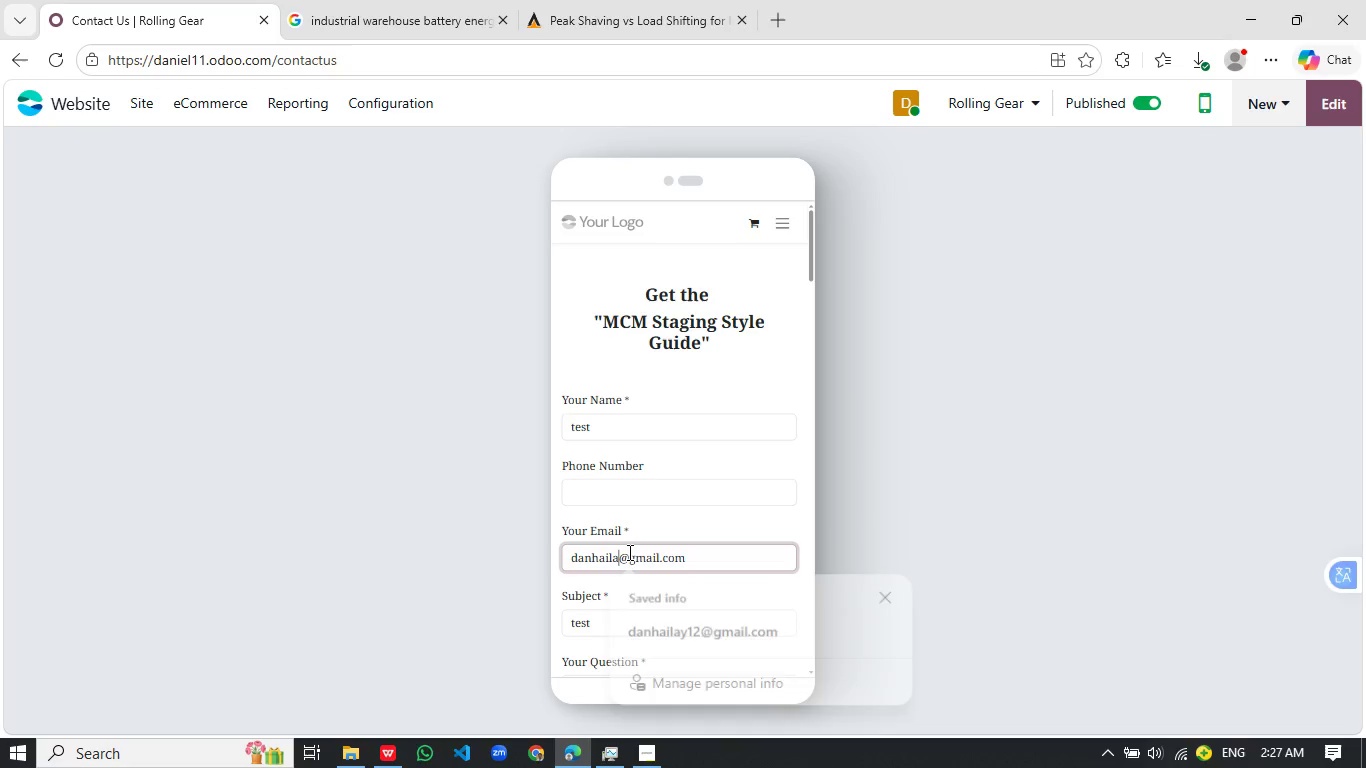 
key(Backspace)
 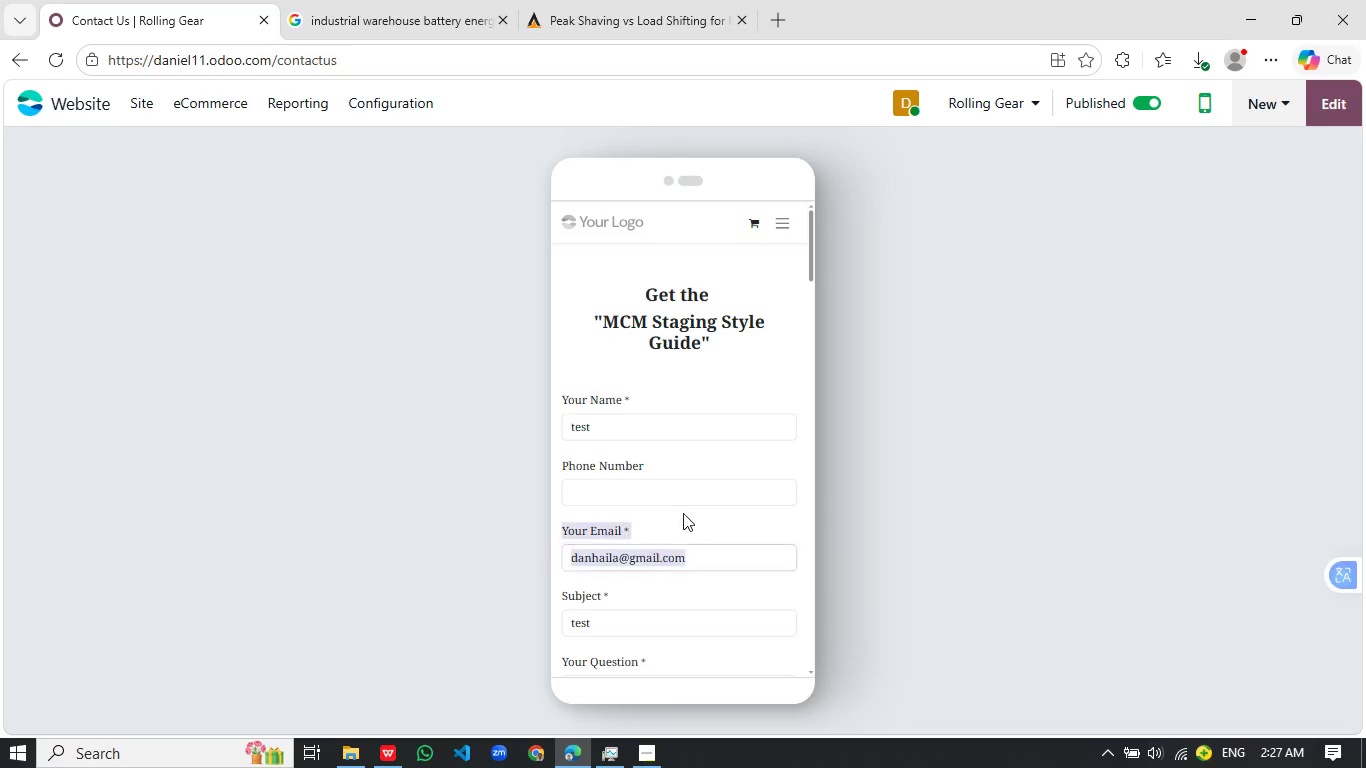 
left_click_drag(start_coordinate=[683, 506], to_coordinate=[684, 514])
 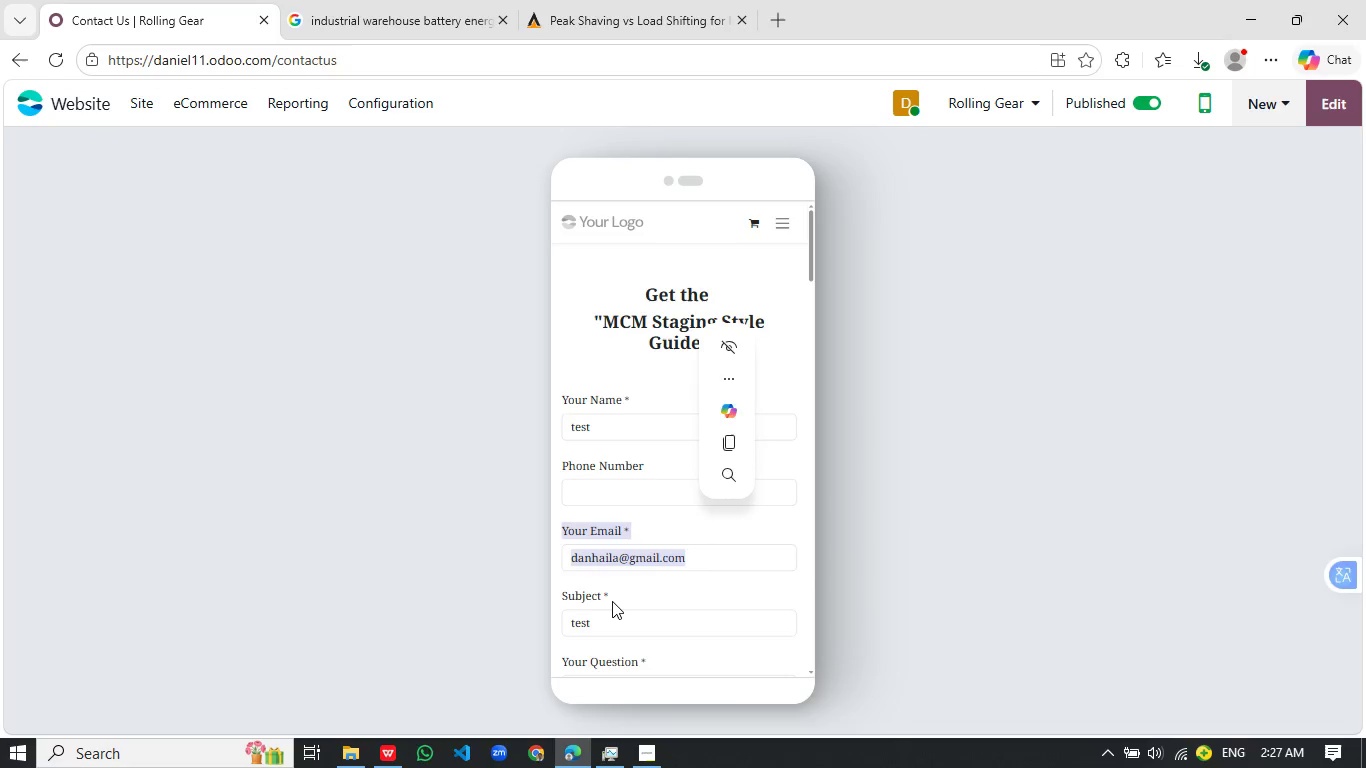 
left_click([611, 601])
 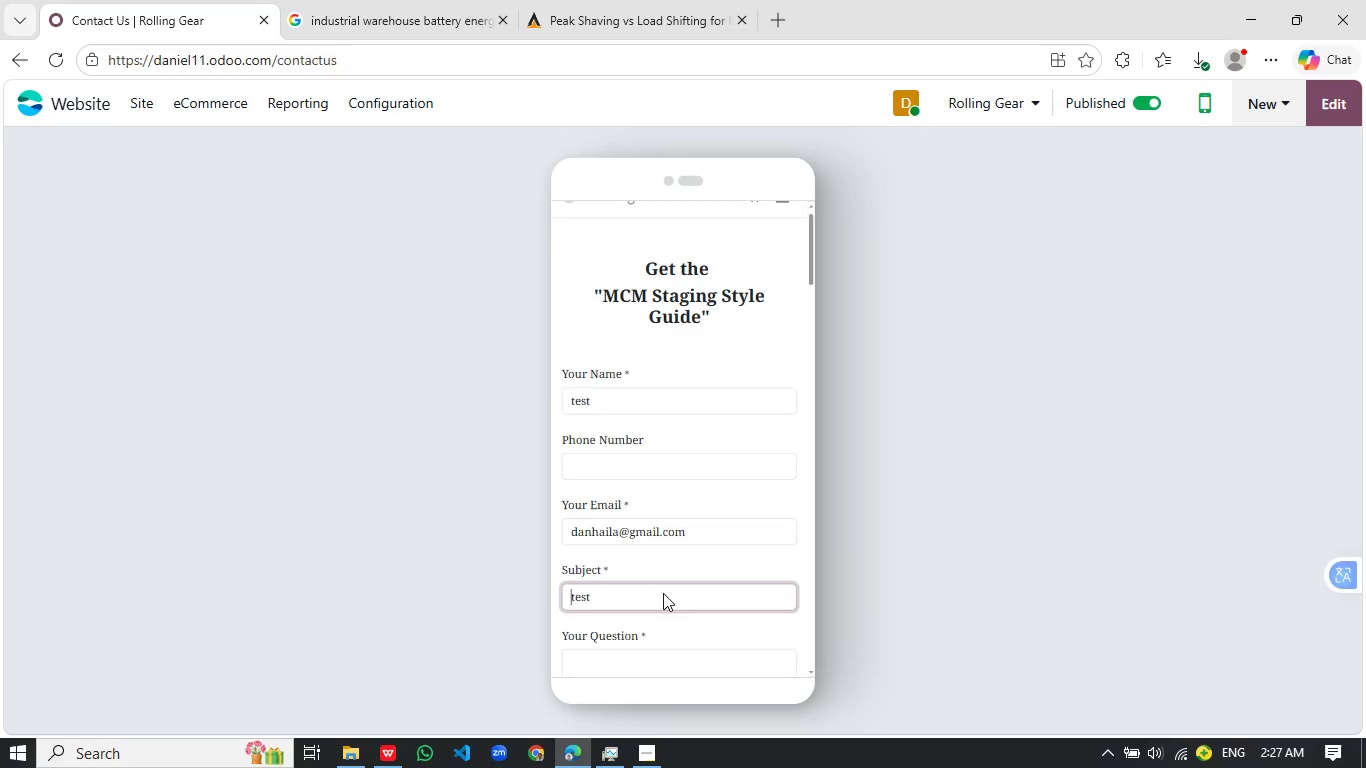 
scroll: coordinate [663, 593], scroll_direction: down, amount: 2.0
 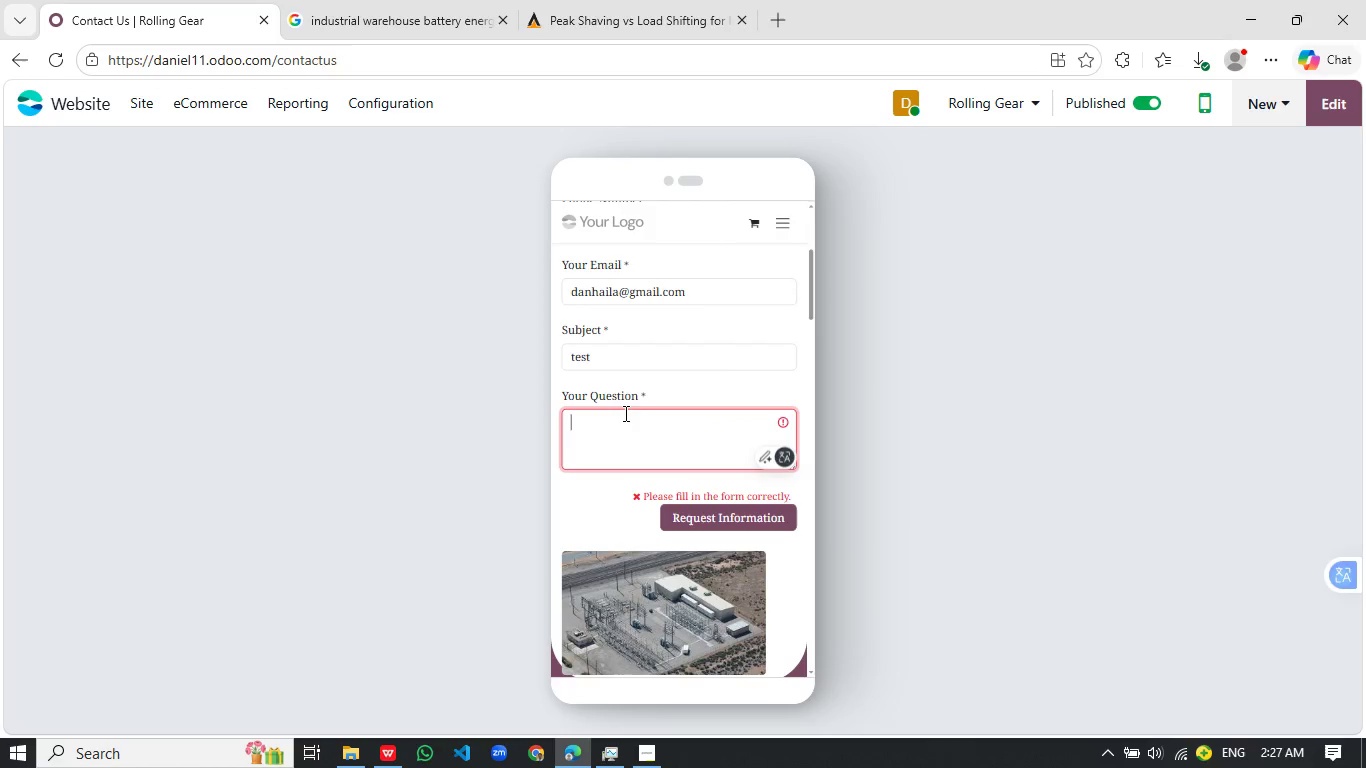 
key(T)
 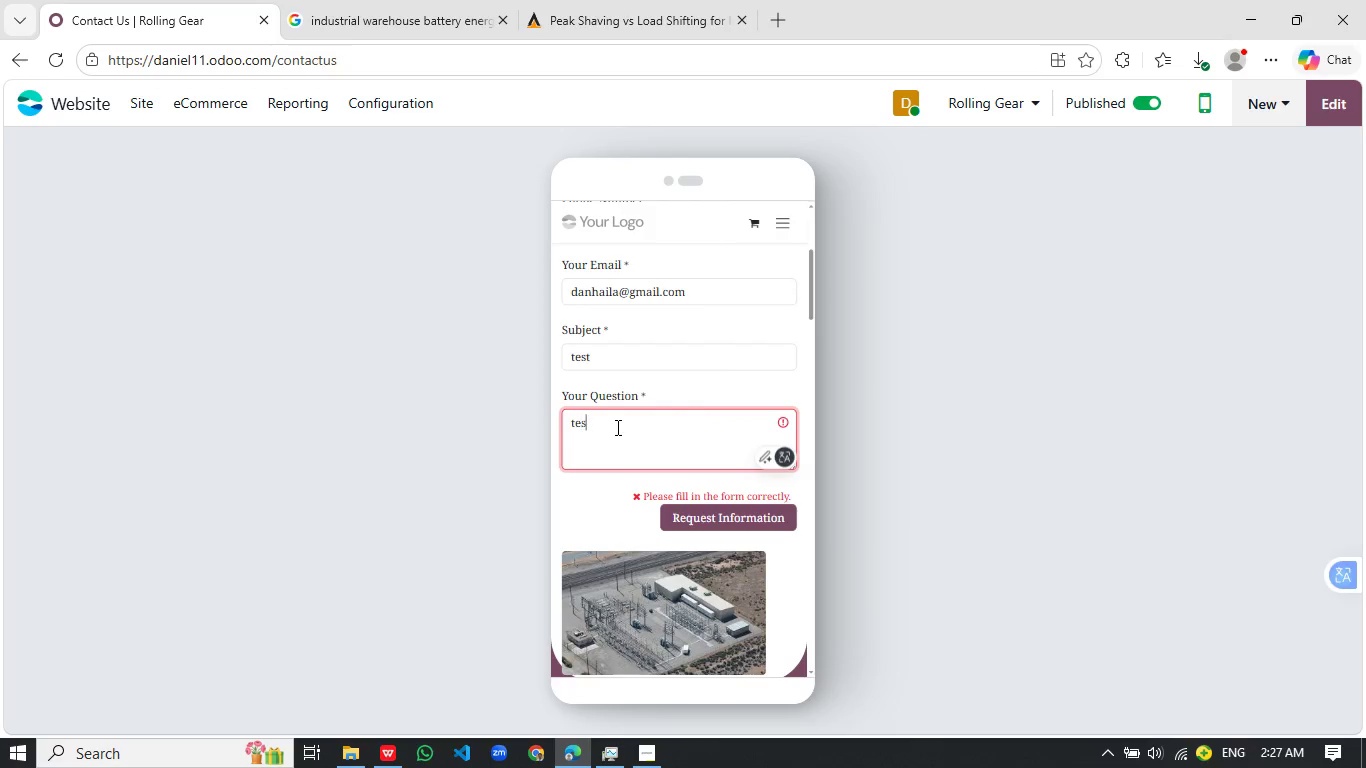 
type(est)
 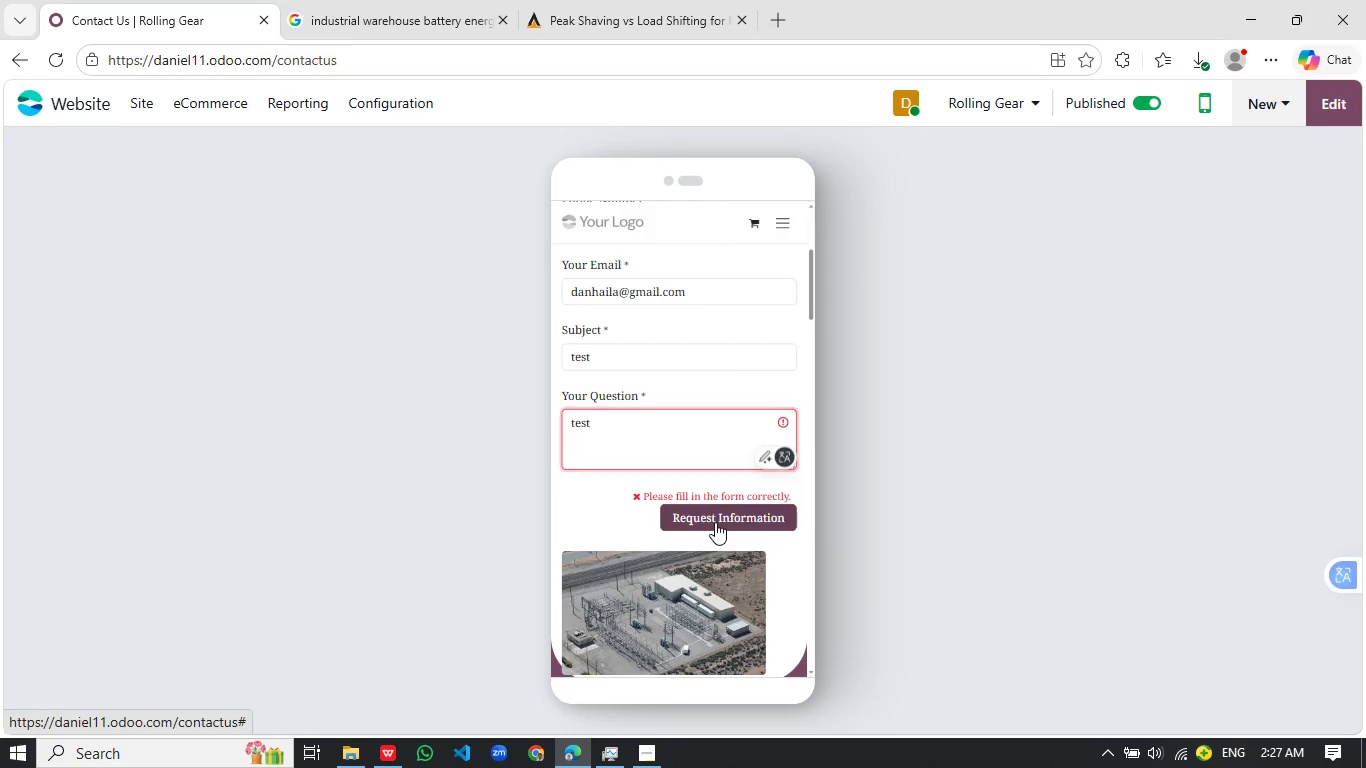 
left_click([715, 522])
 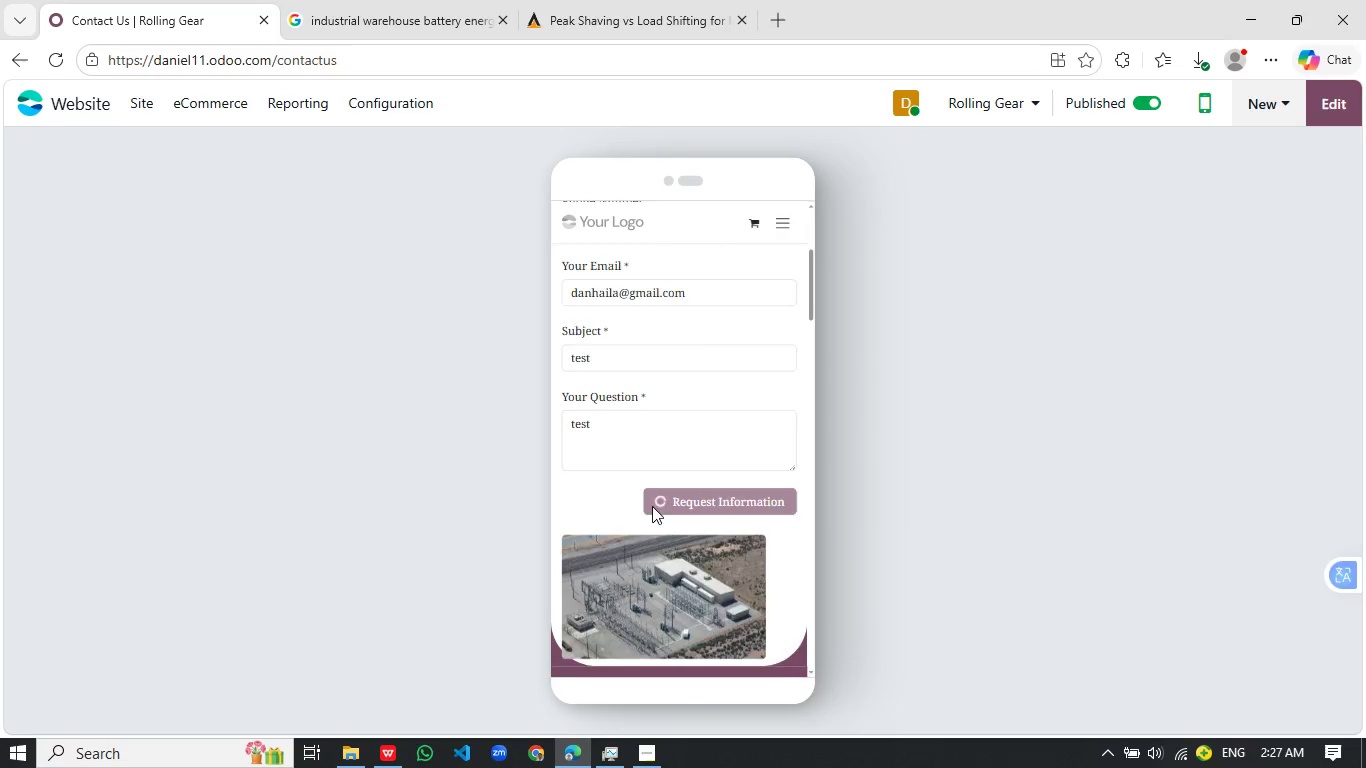 
scroll: coordinate [652, 506], scroll_direction: up, amount: 2.0
 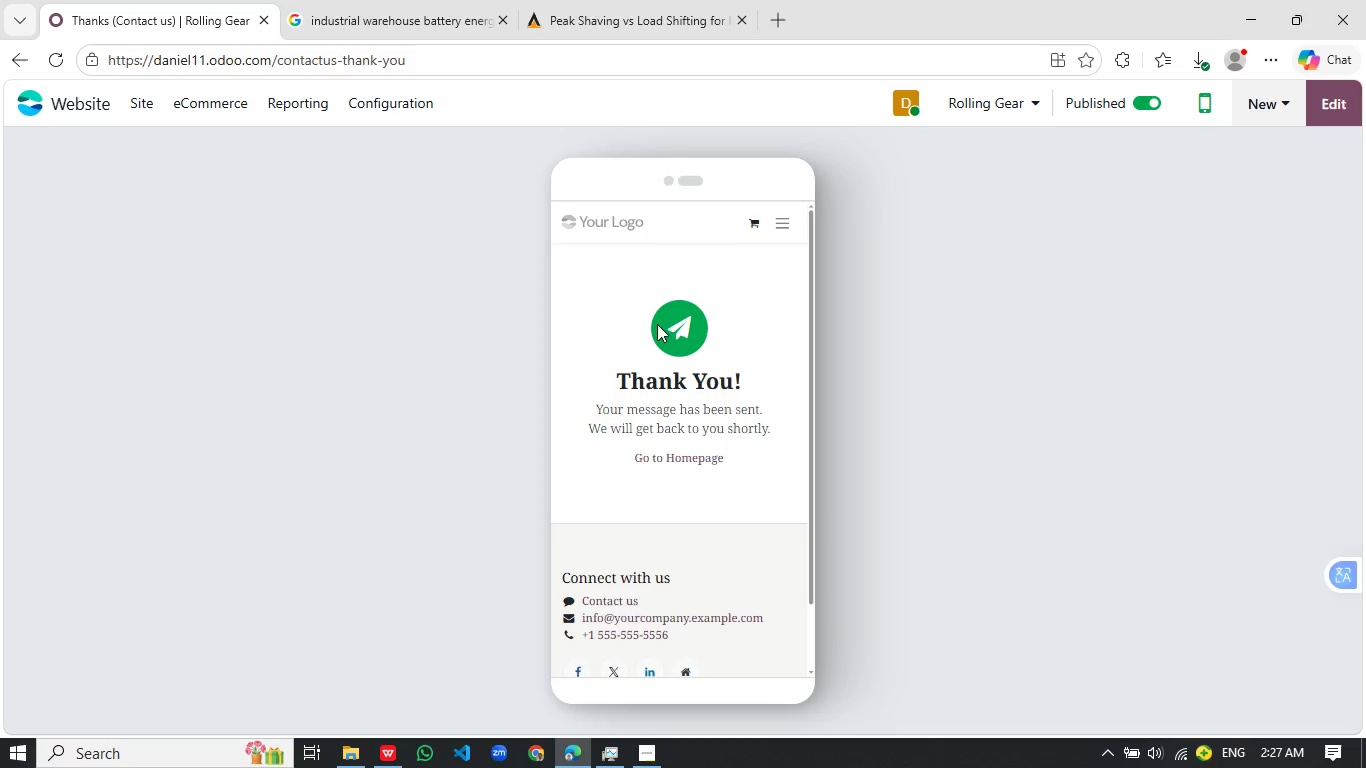 
wait(10.09)
 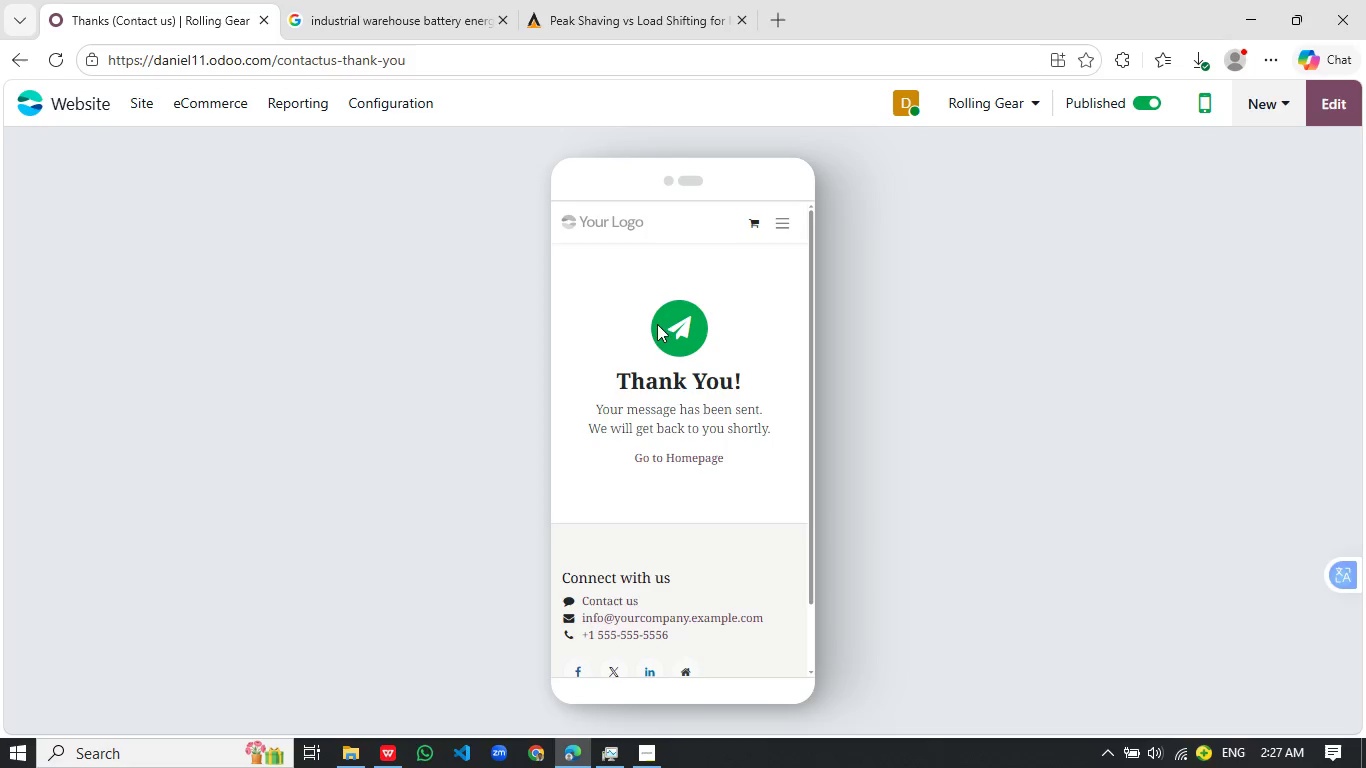 
scroll: coordinate [659, 451], scroll_direction: down, amount: 3.0
 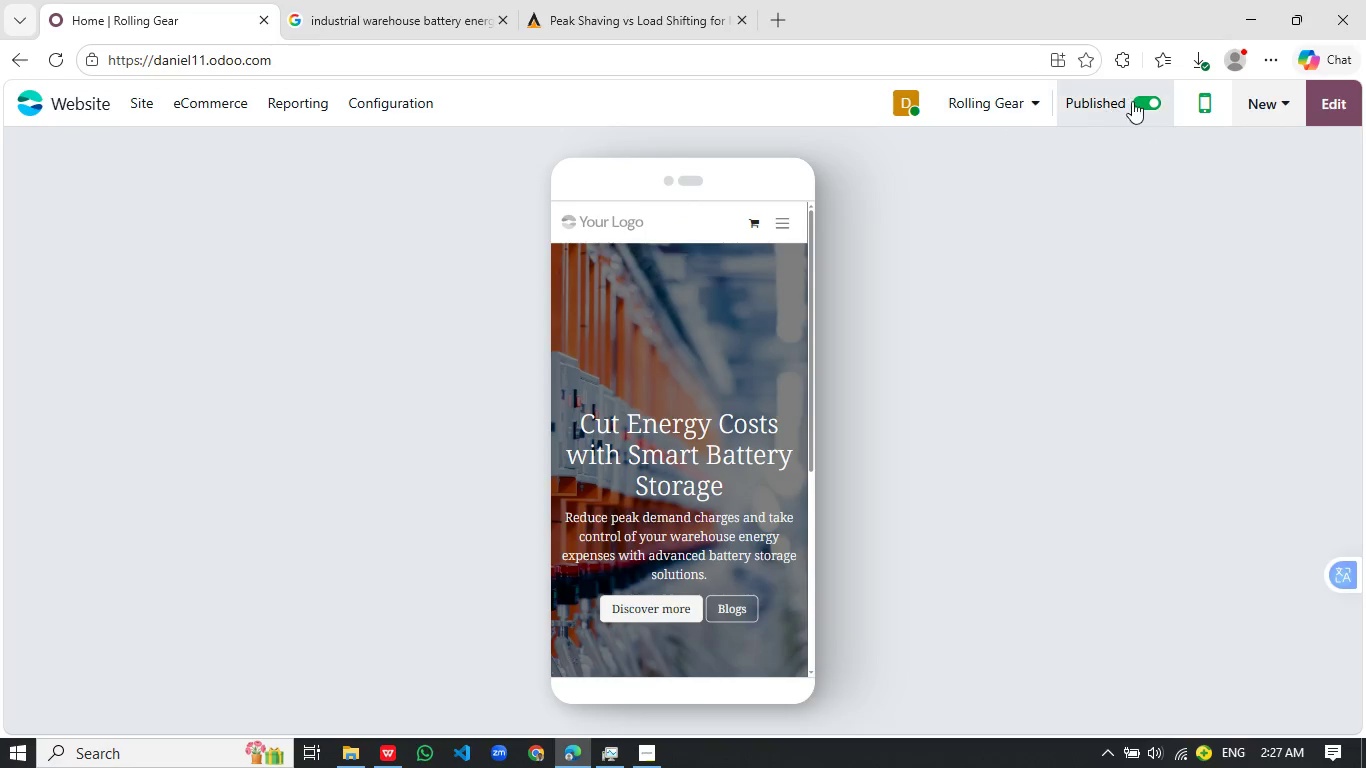 
left_click([1202, 100])
 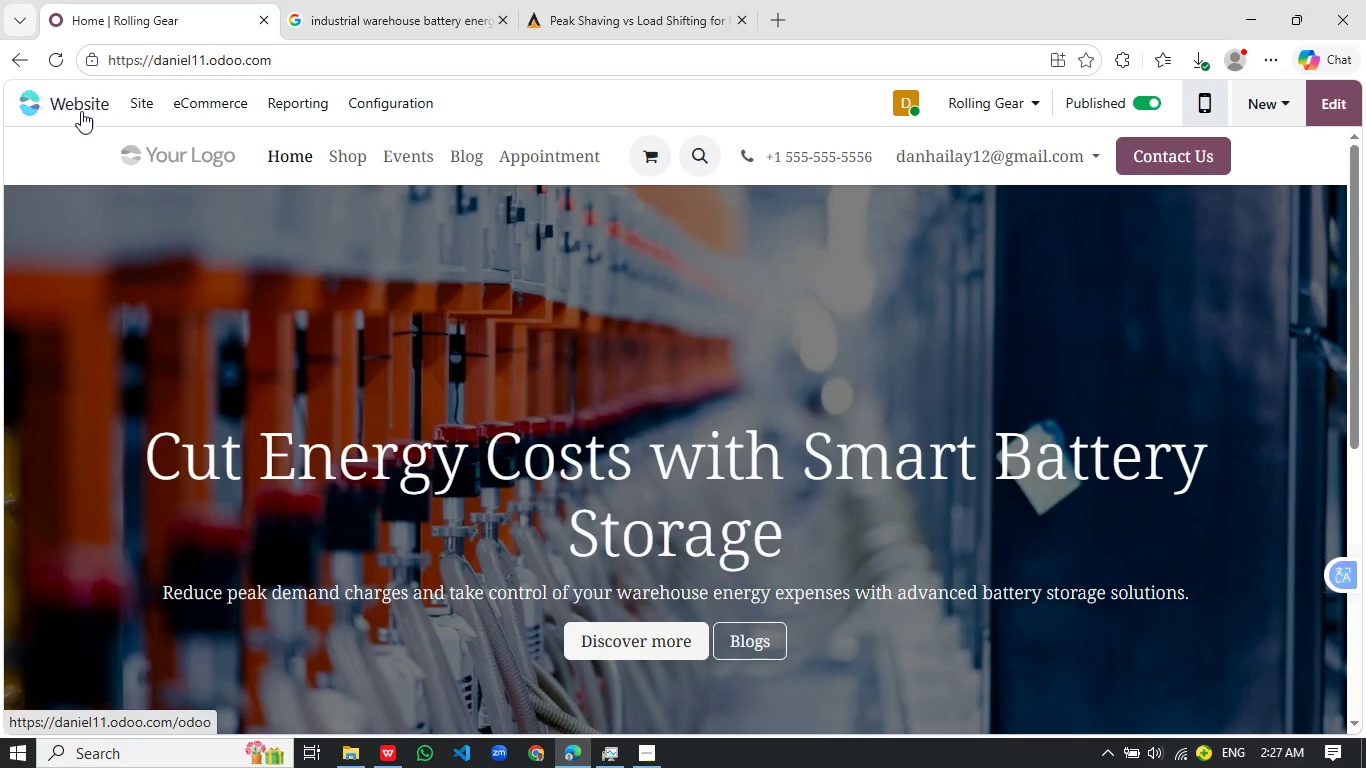 
left_click([82, 113])
 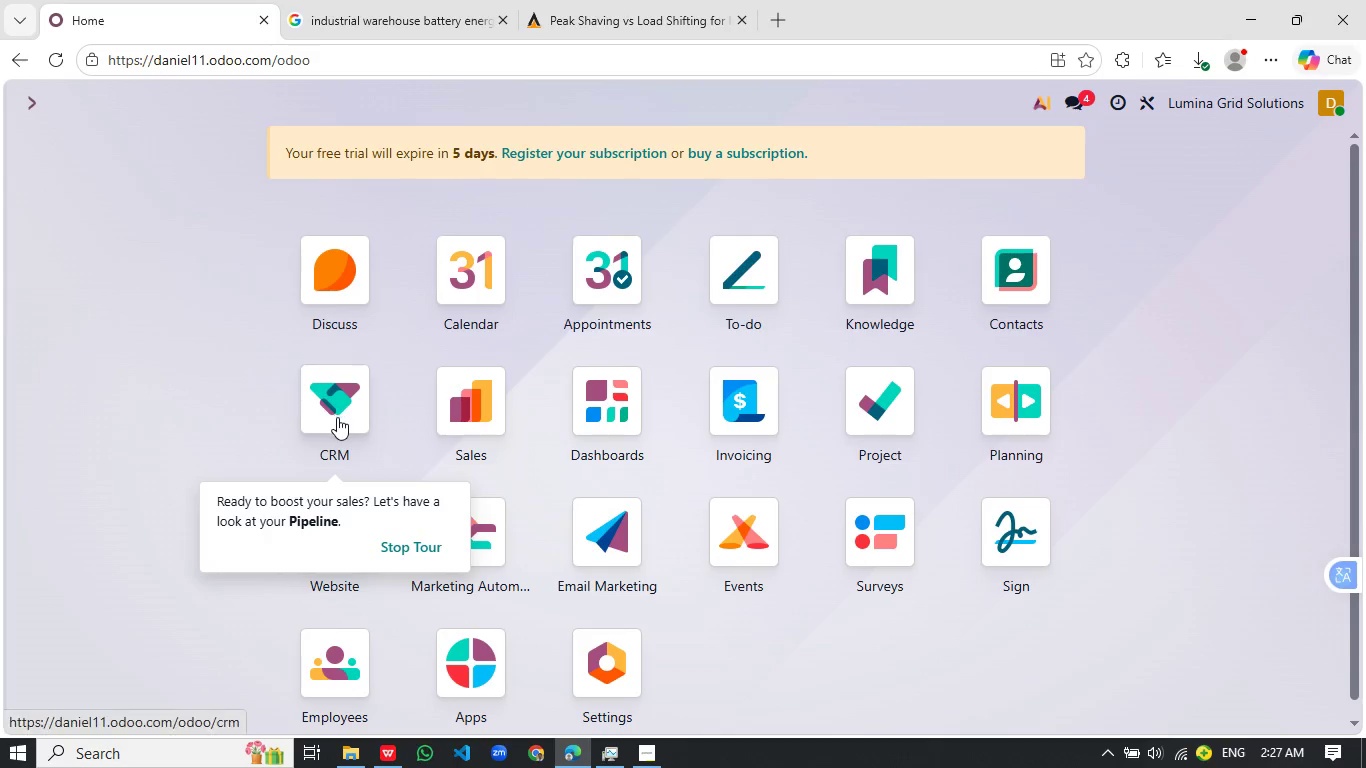 
left_click([341, 423])
 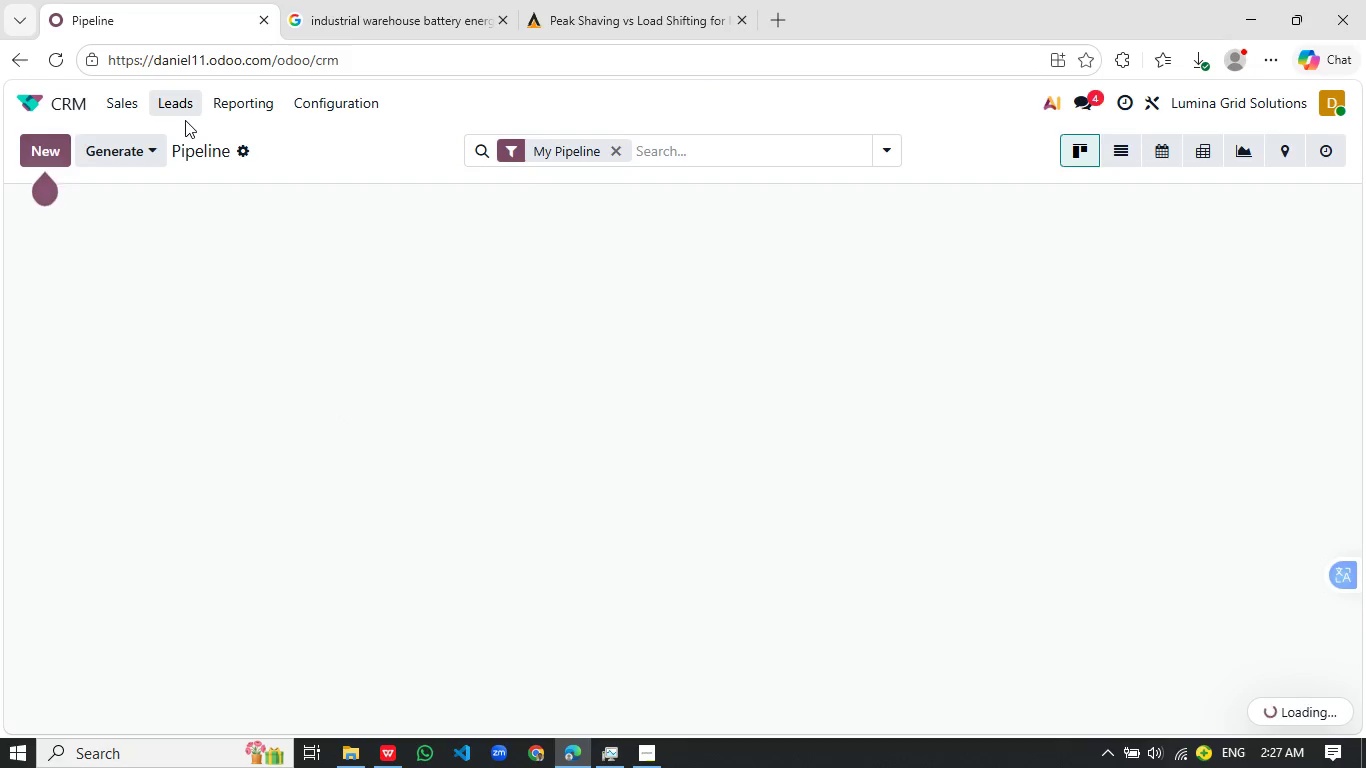 
wait(12.44)
 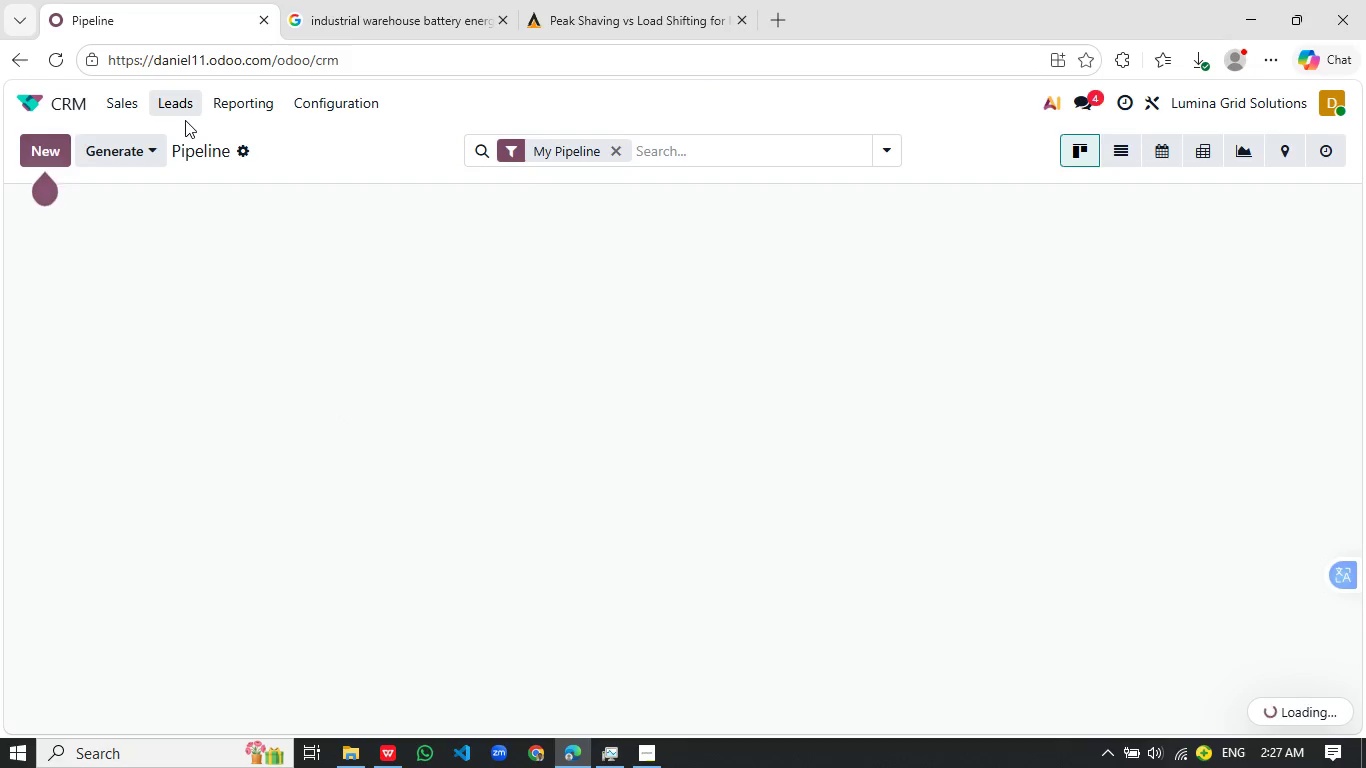 
scroll: coordinate [382, 309], scroll_direction: up, amount: 3.0
 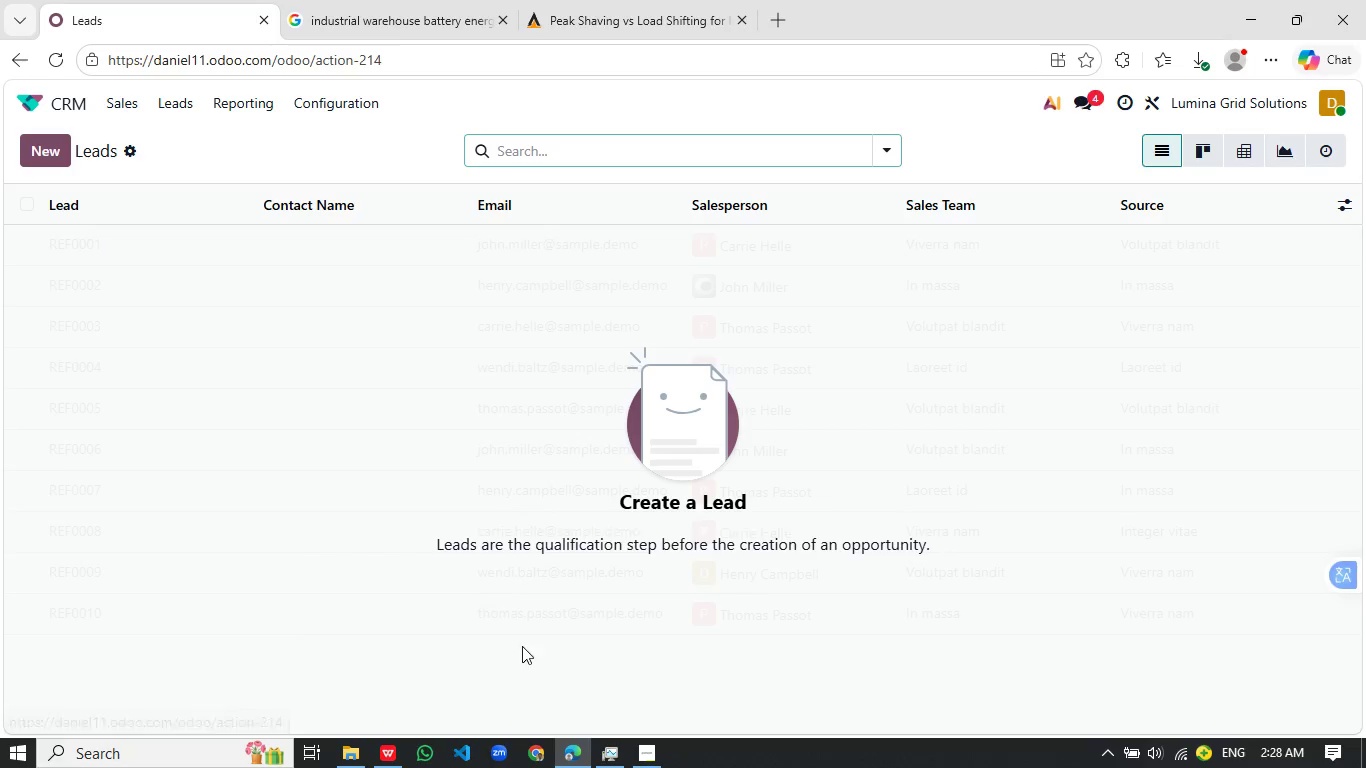 
left_click([540, 747])
 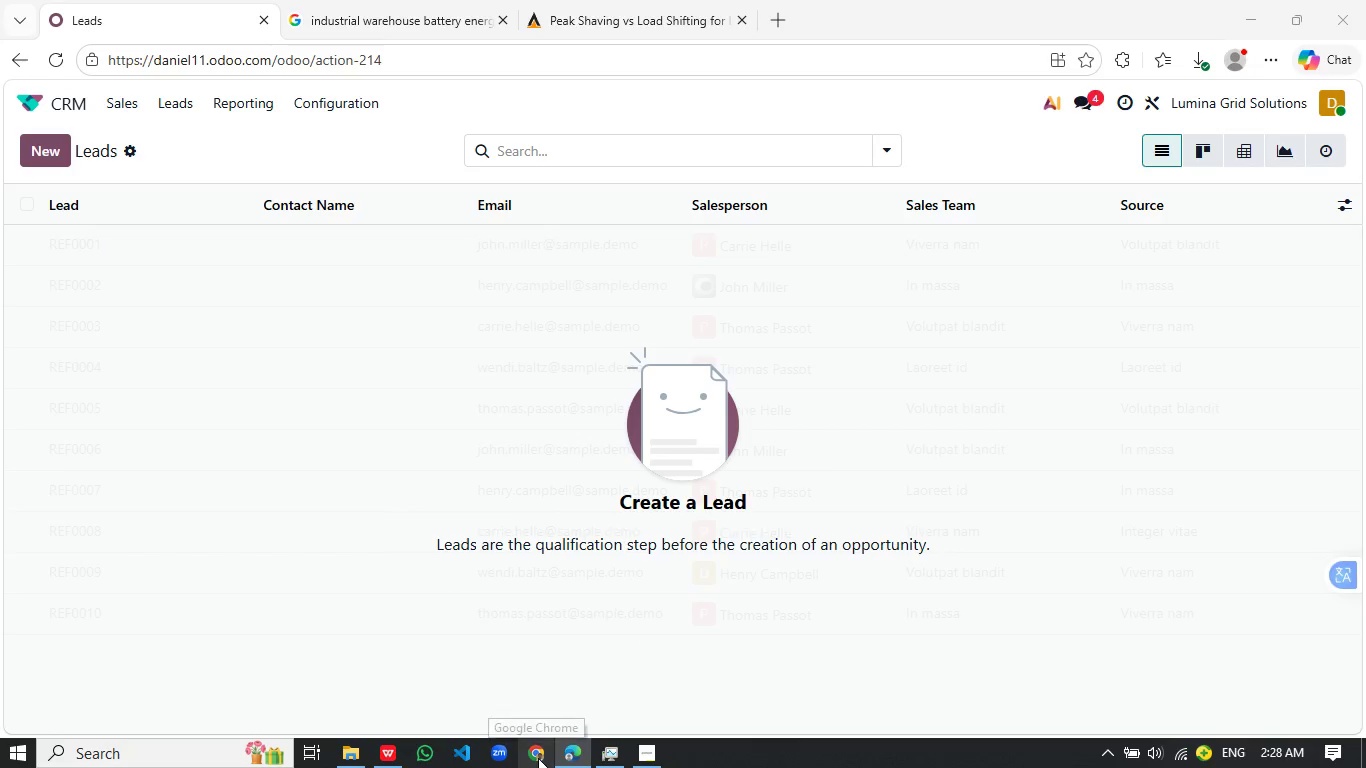 
wait(5.48)
 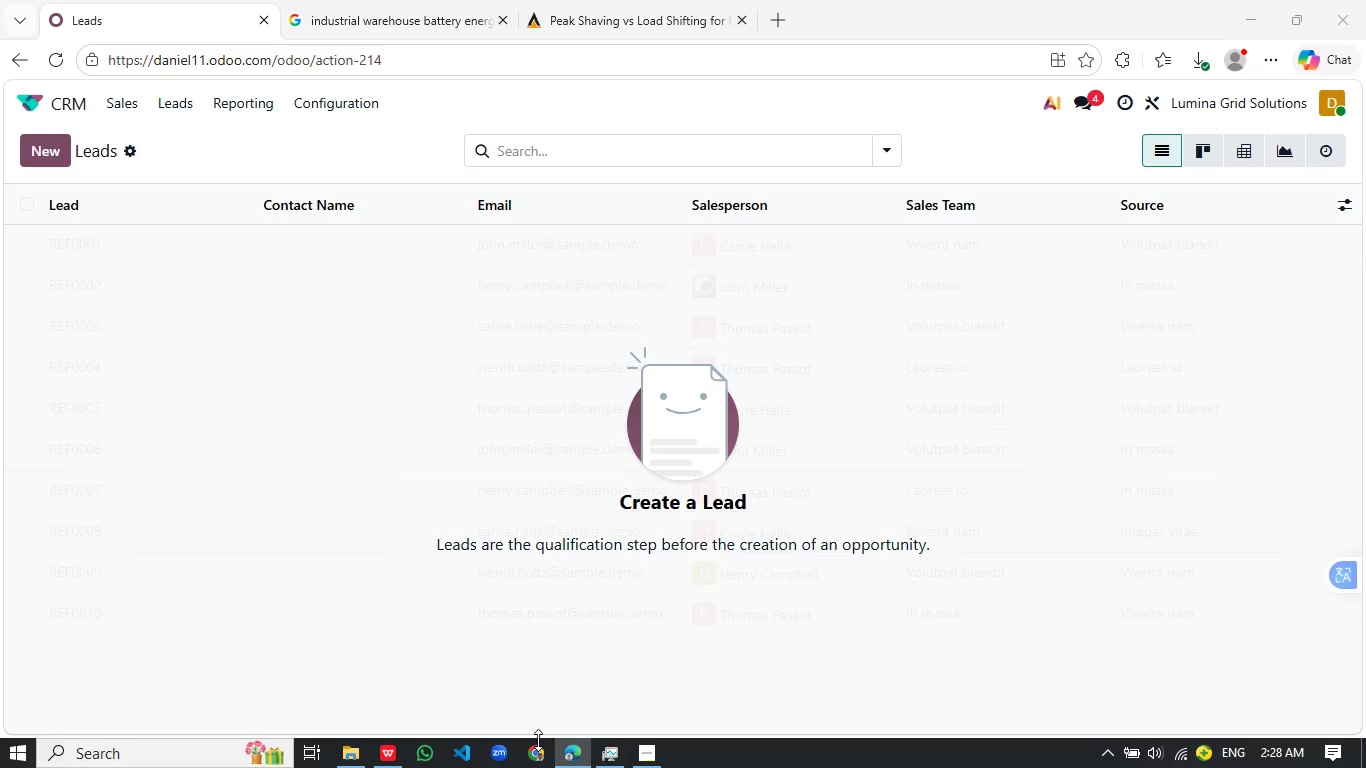 
mouse_move([561, 711])
 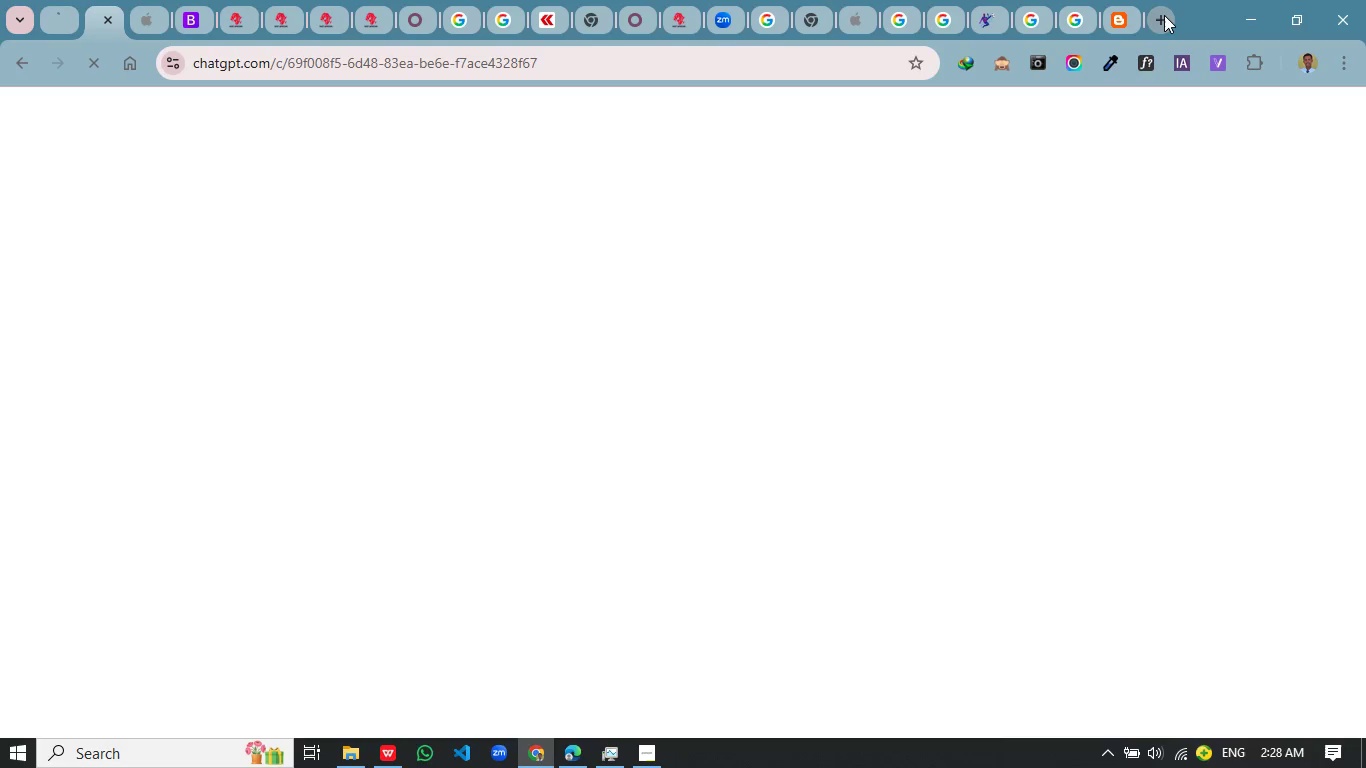 
left_click([1164, 15])
 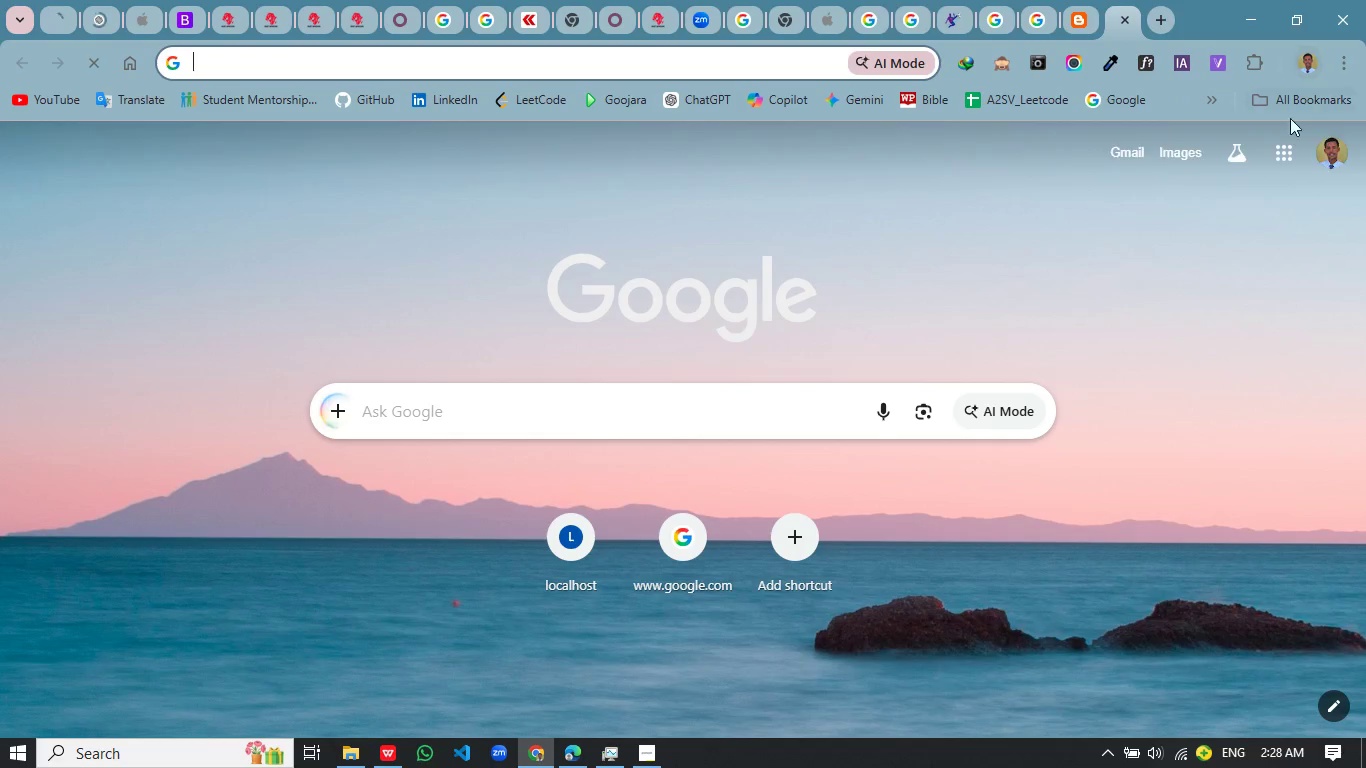 
wait(5.92)
 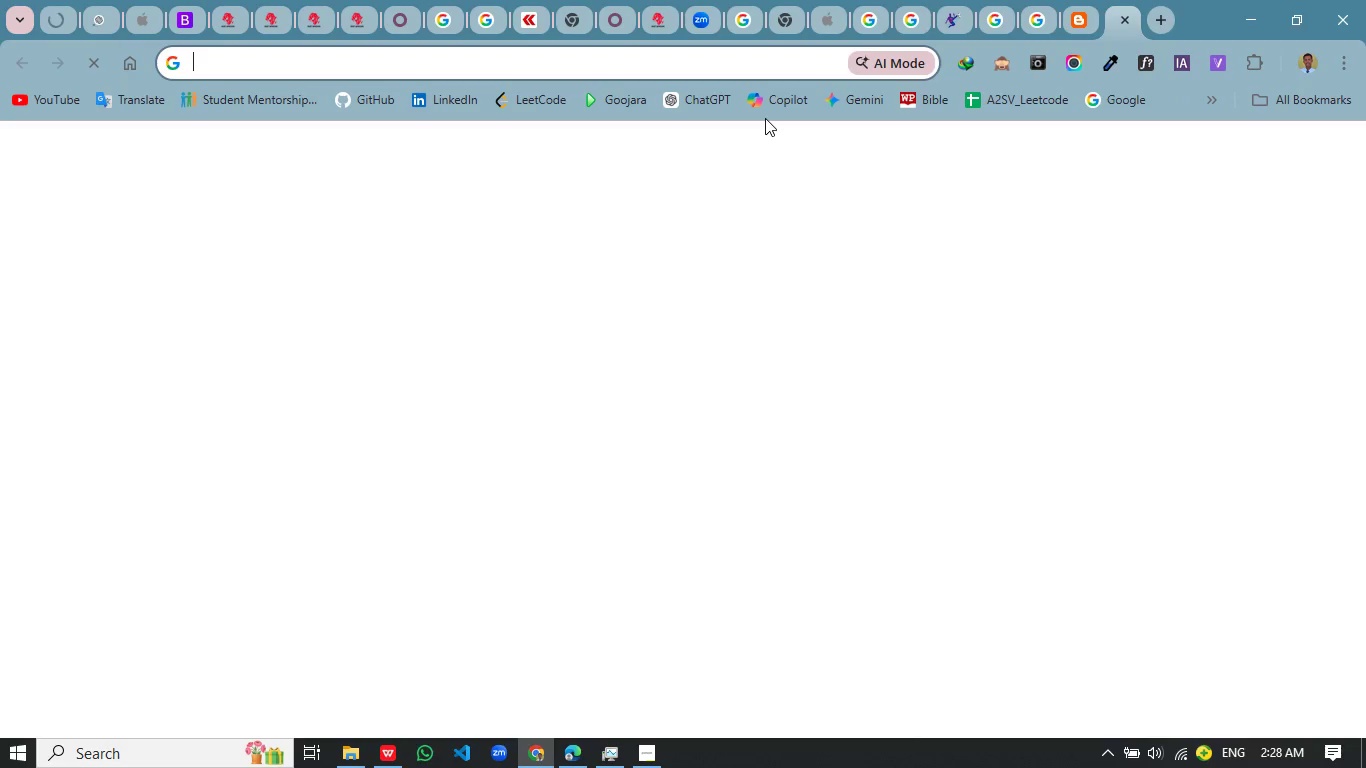 
left_click([1329, 147])
 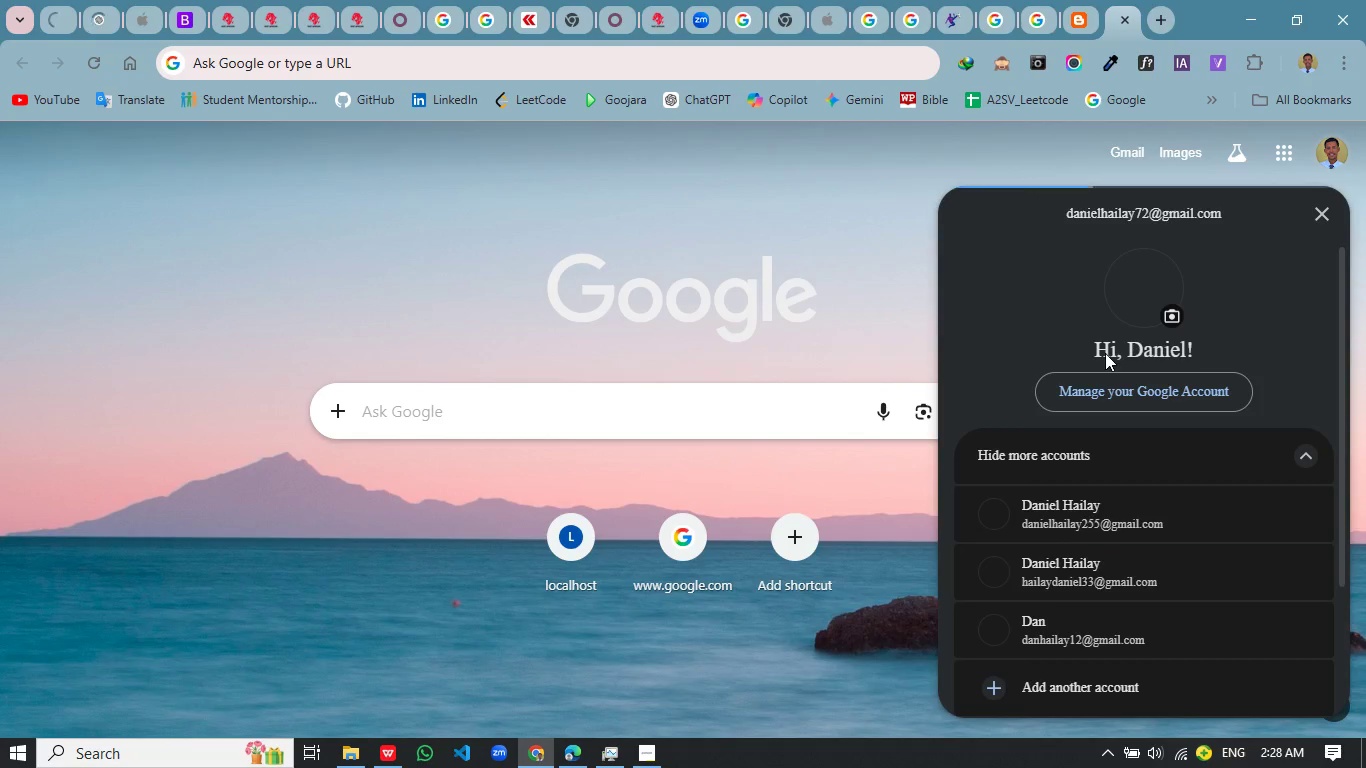 
wait(7.67)
 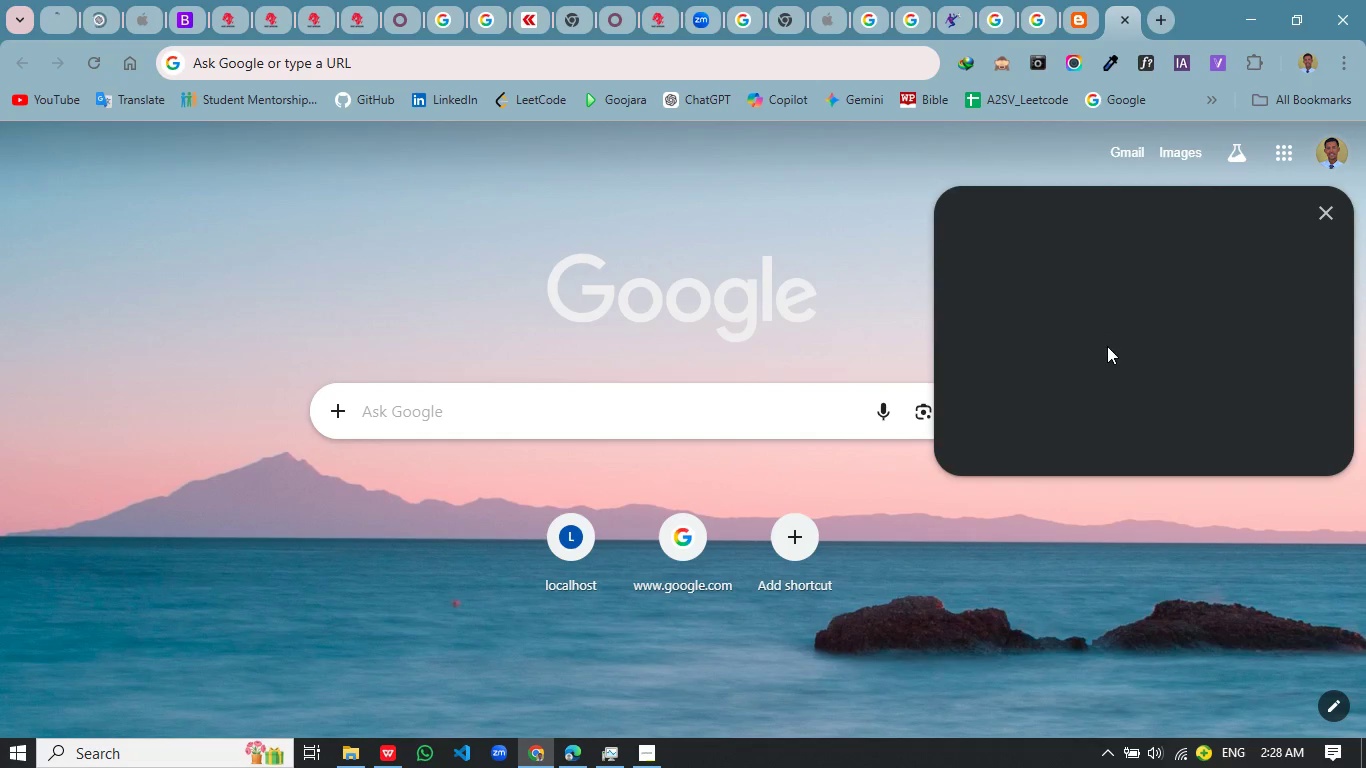 
left_click([1091, 626])
 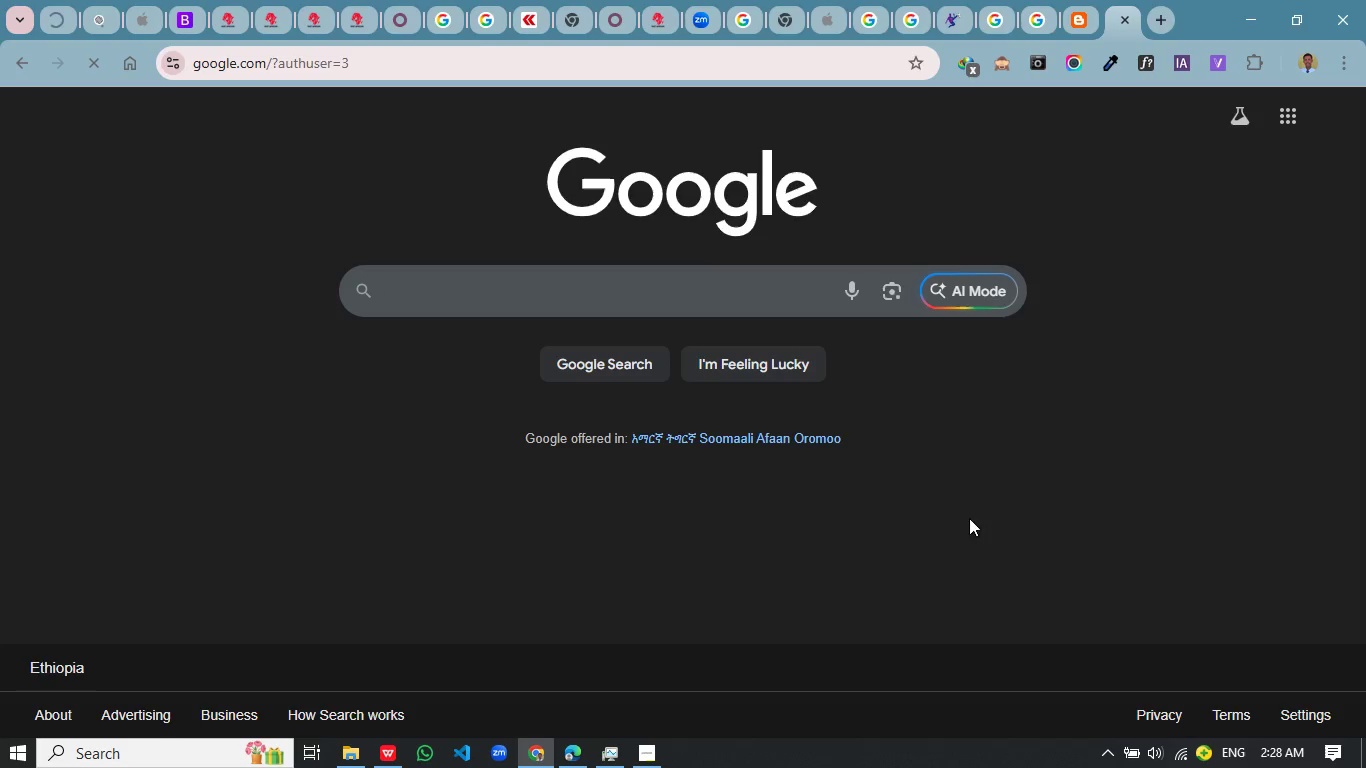 
wait(10.19)
 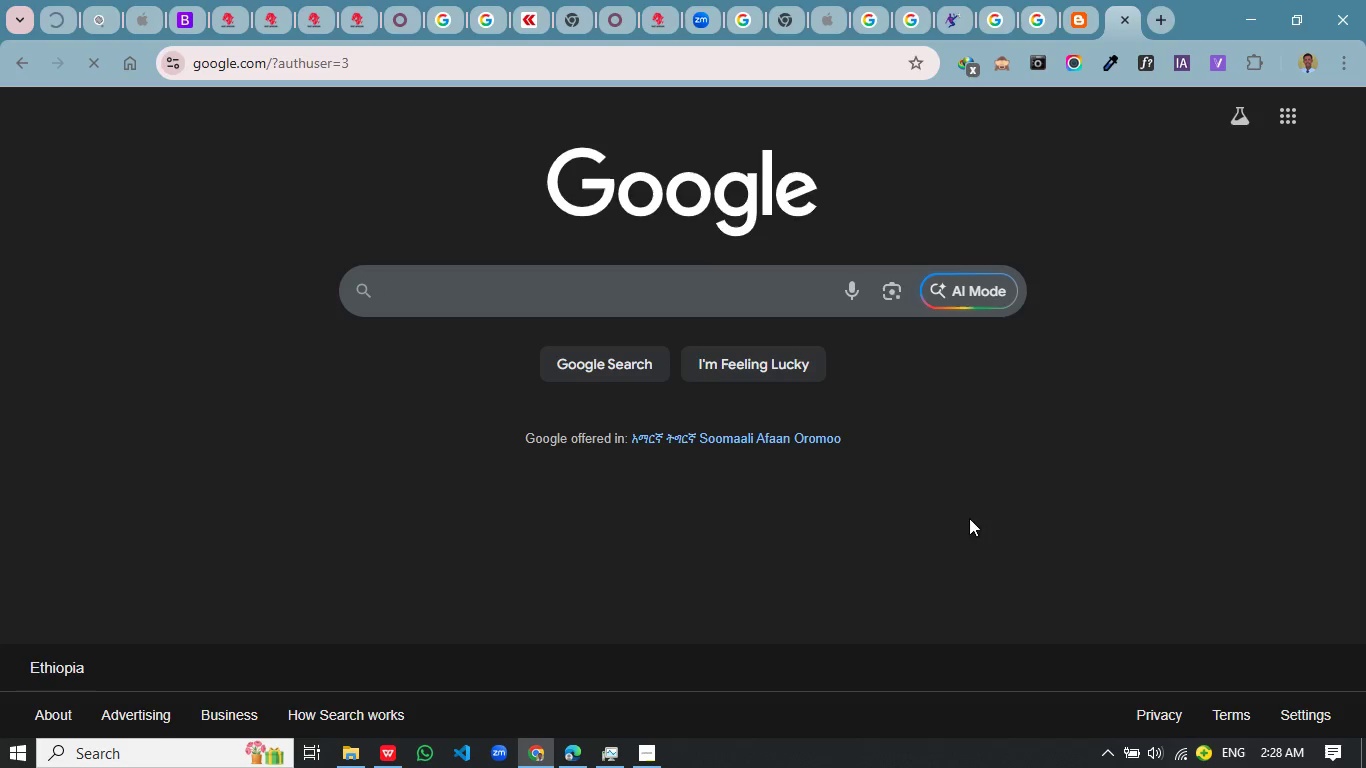 
left_click([1140, 111])
 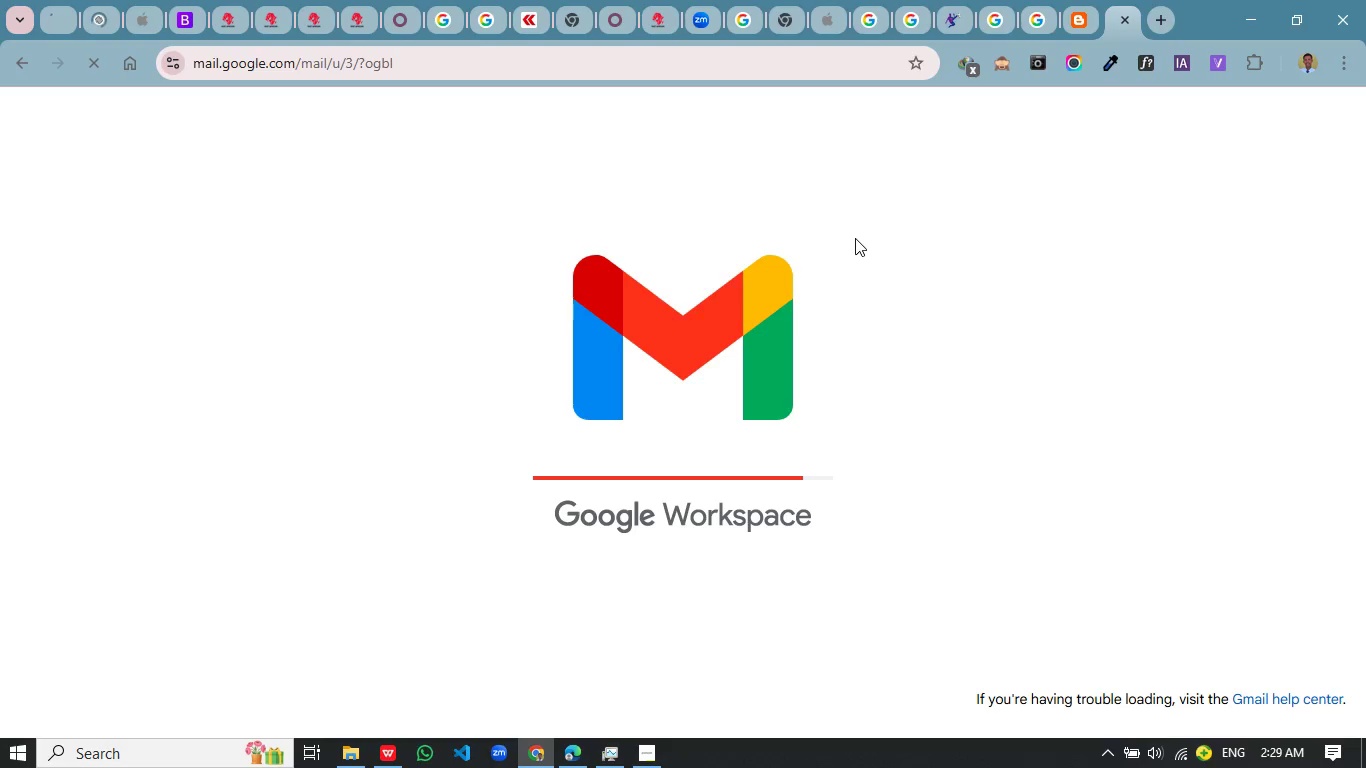 
wait(20.48)
 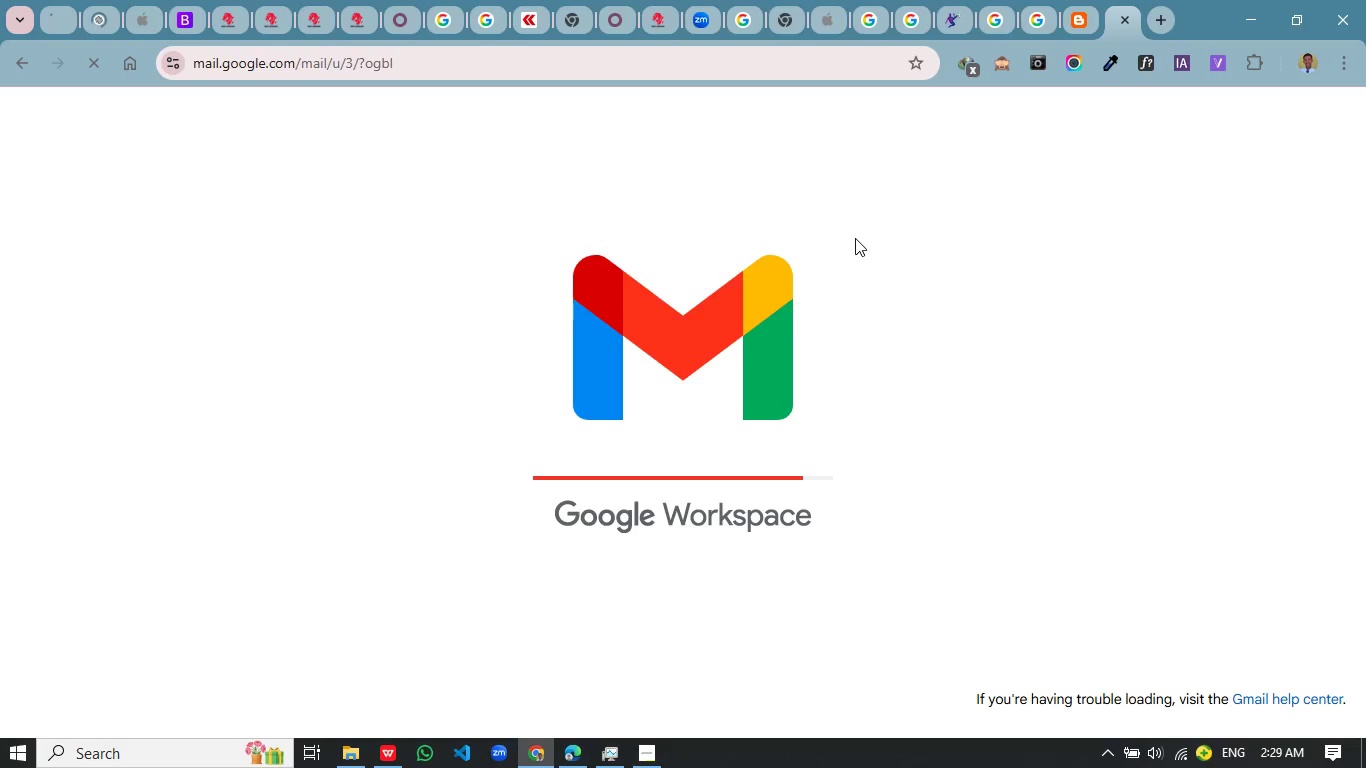 
left_click([421, 272])
 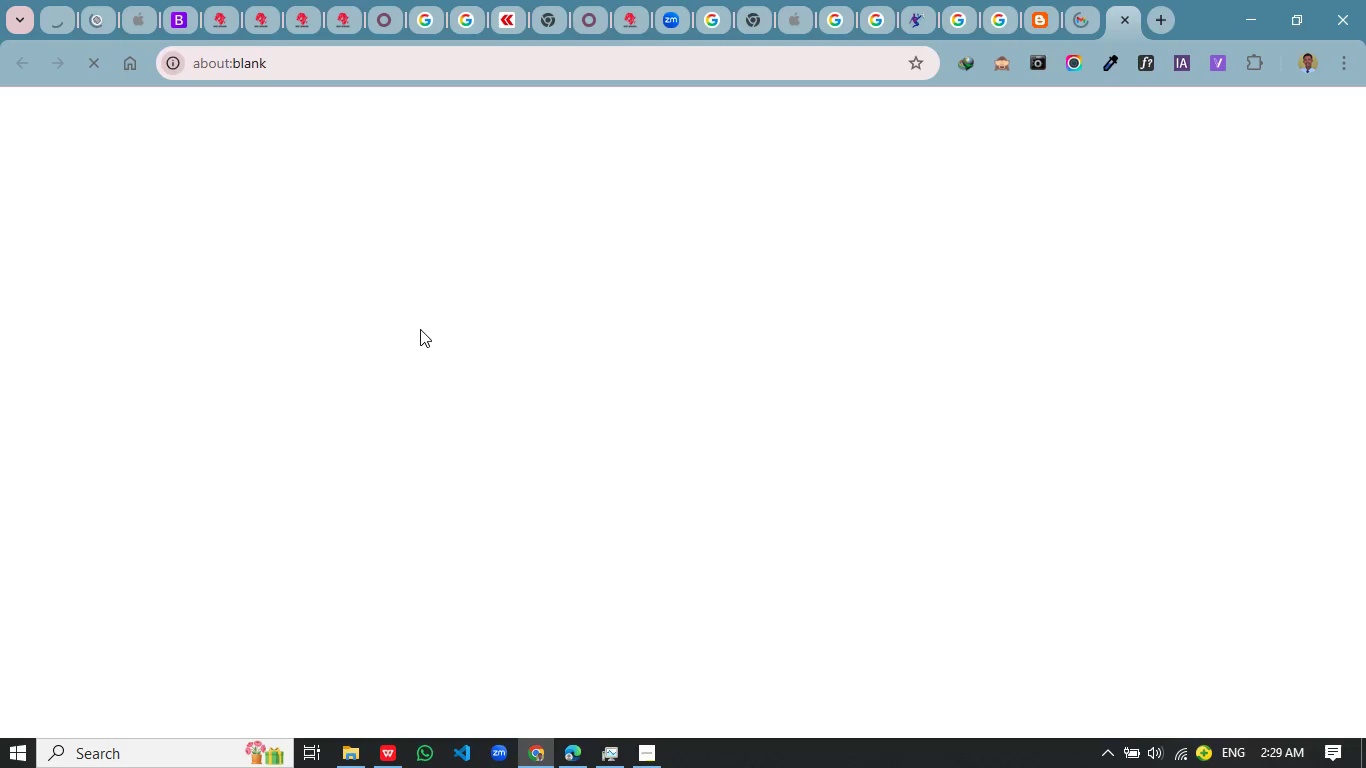 
wait(23.88)
 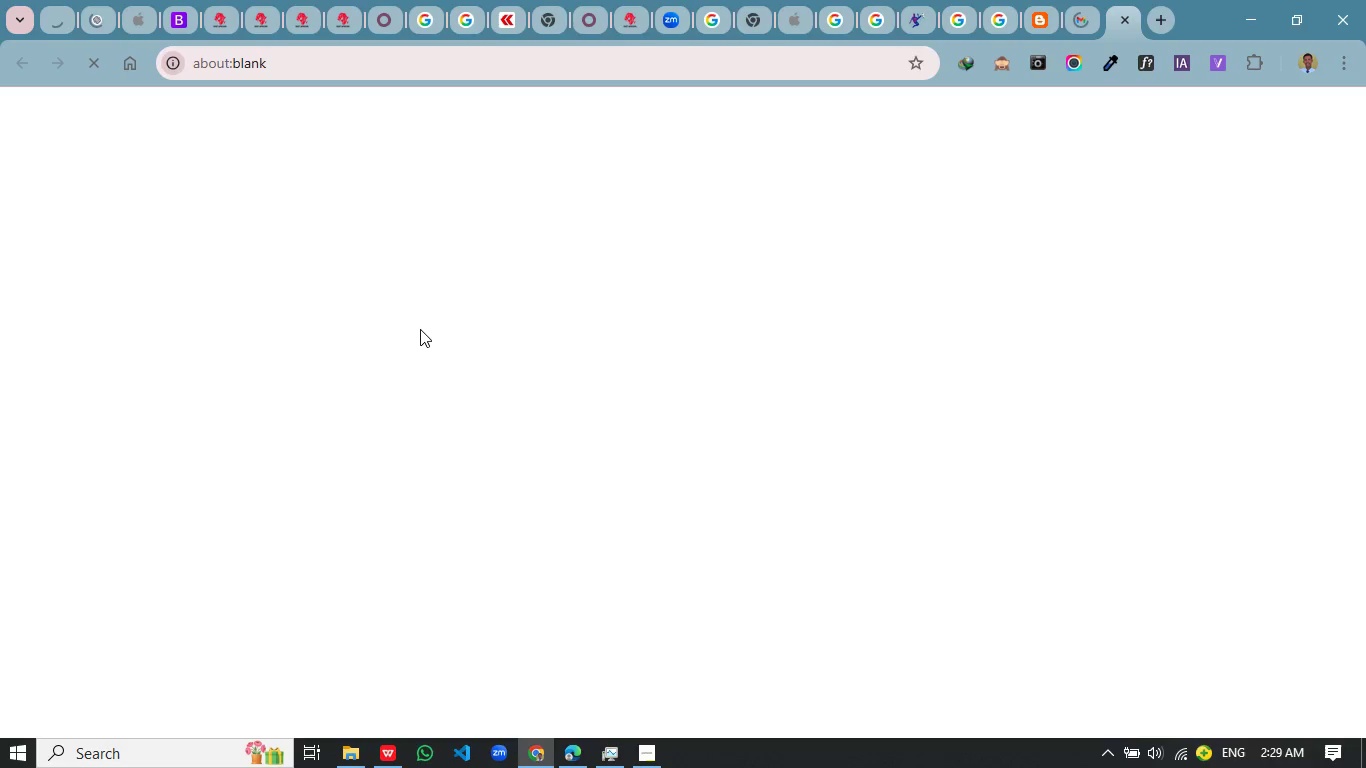 
left_click([1178, 753])
 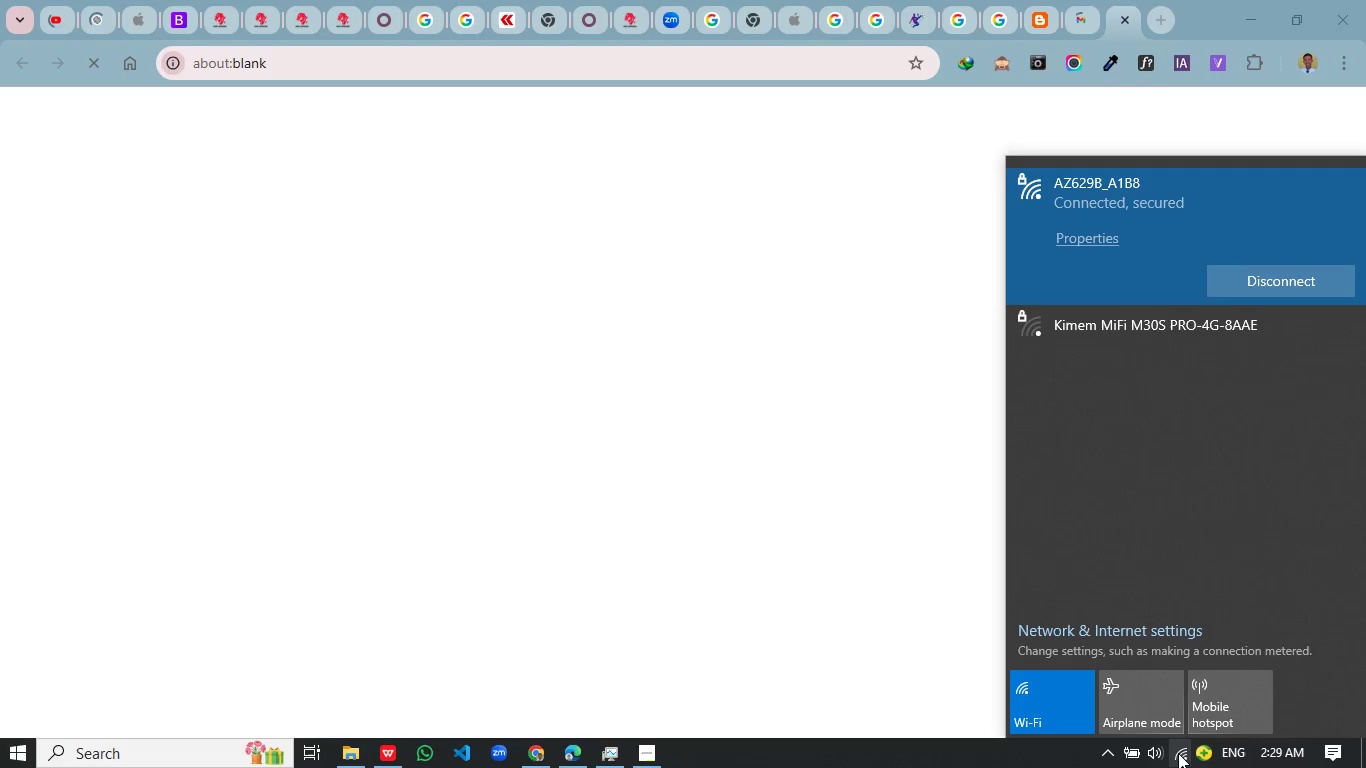 
left_click([1178, 753])
 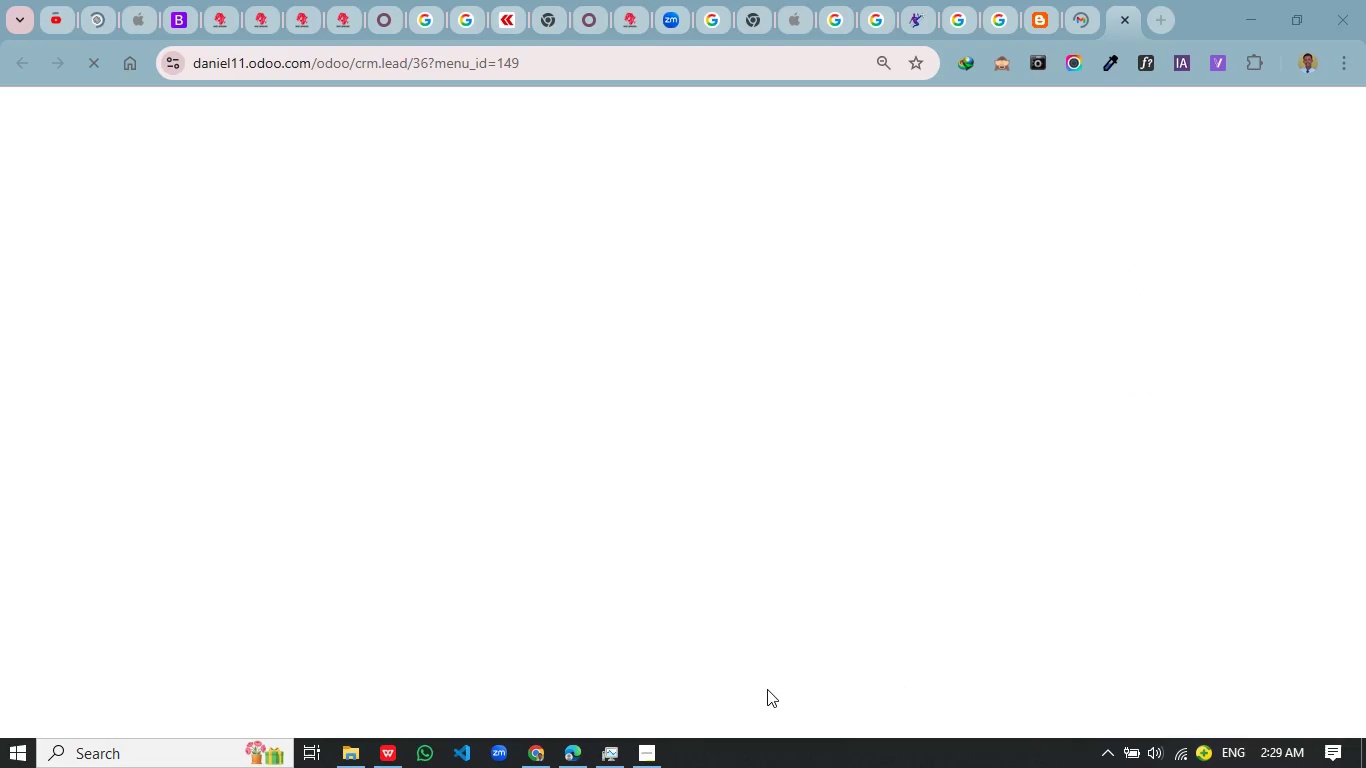 
key(Alt+AltLeft)
 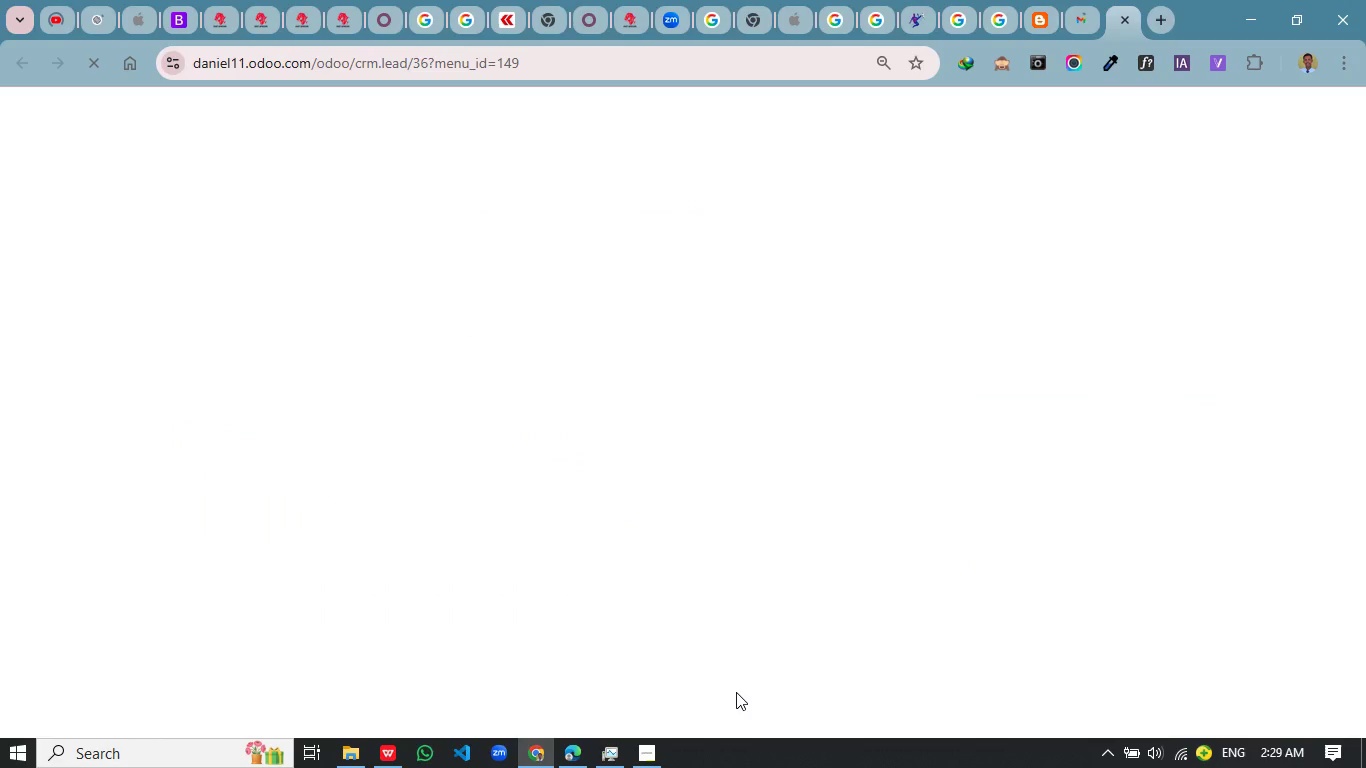 
key(Alt+Tab)
 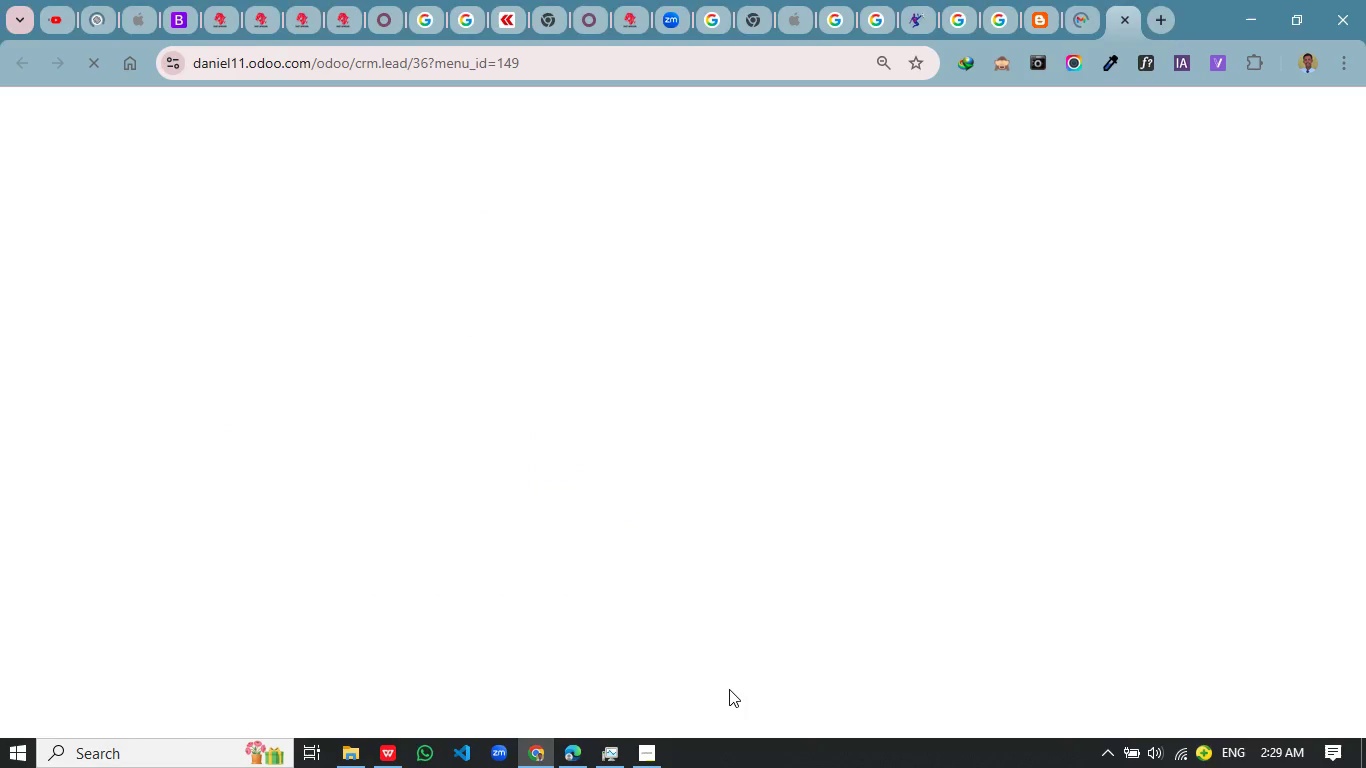 
key(Alt+Tab)
 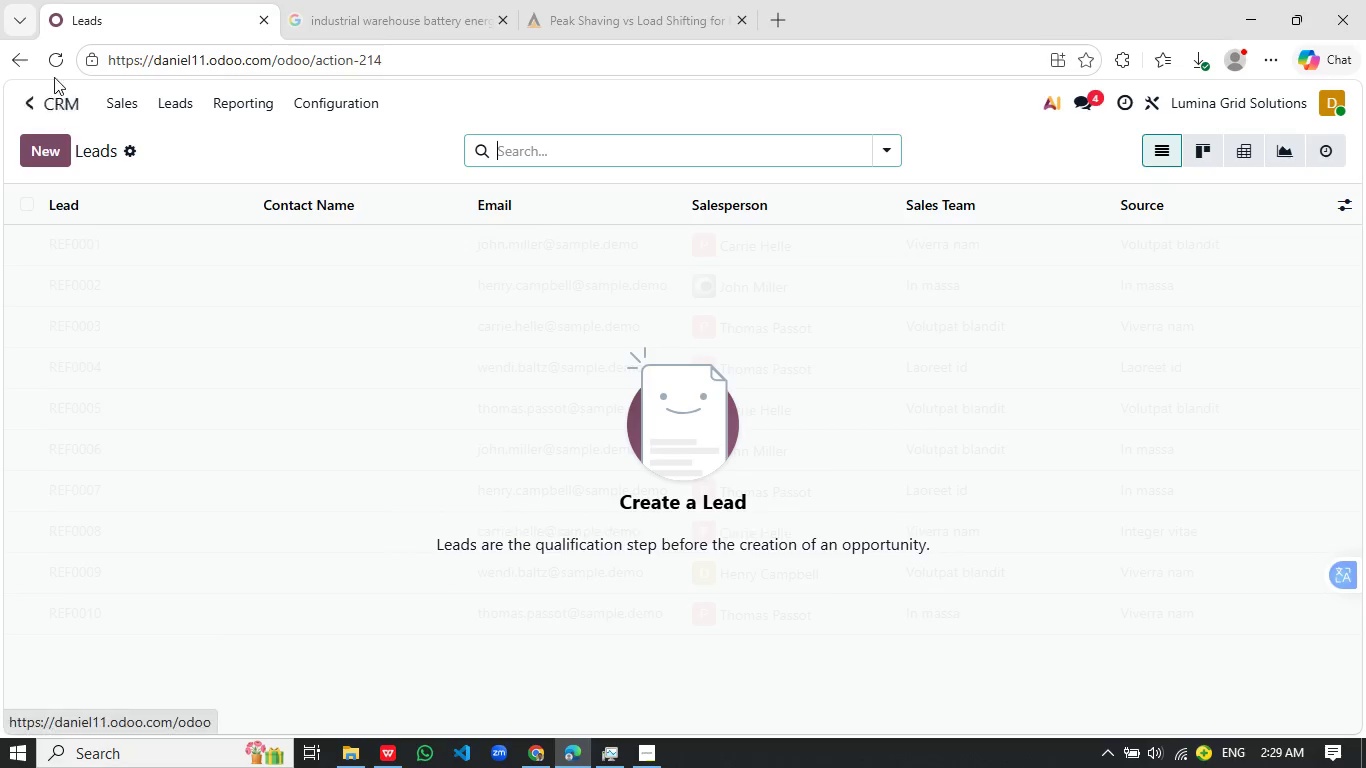 
left_click([64, 56])
 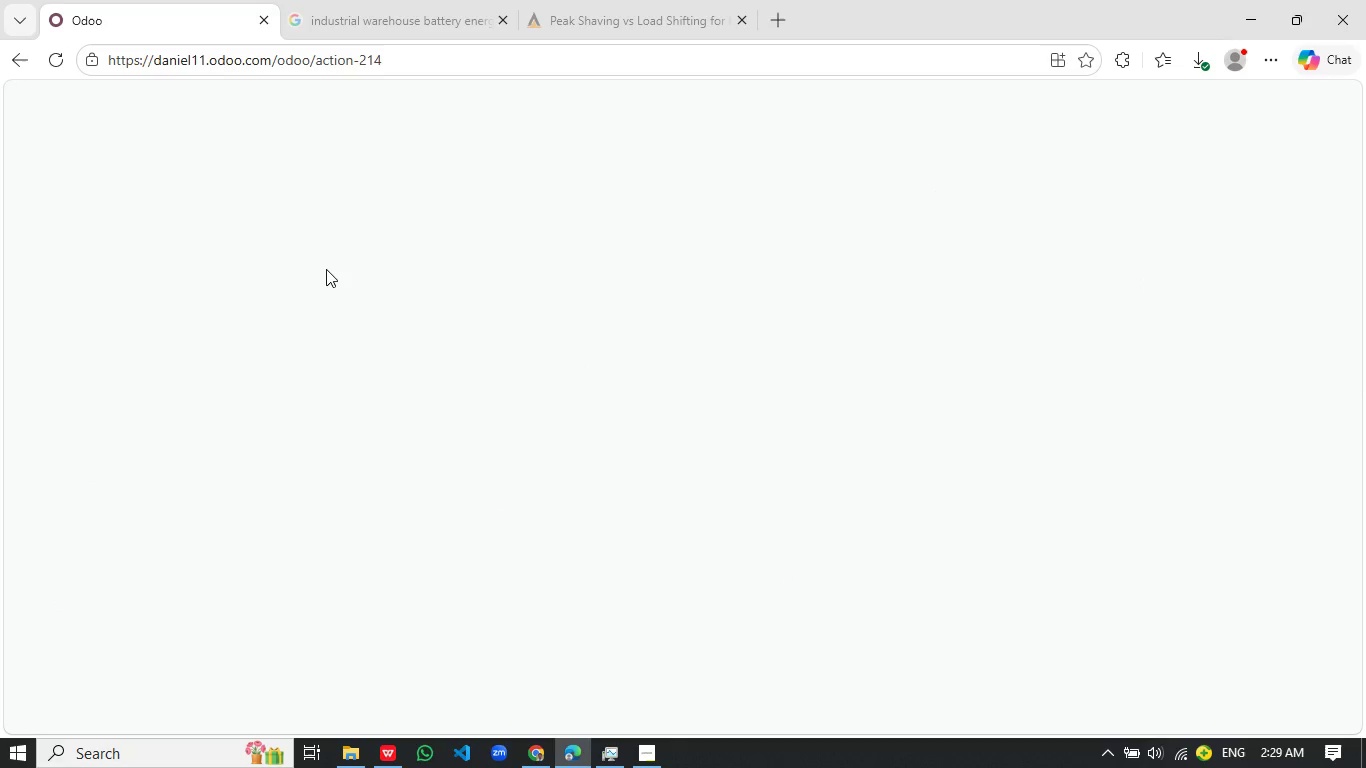 
wait(13.3)
 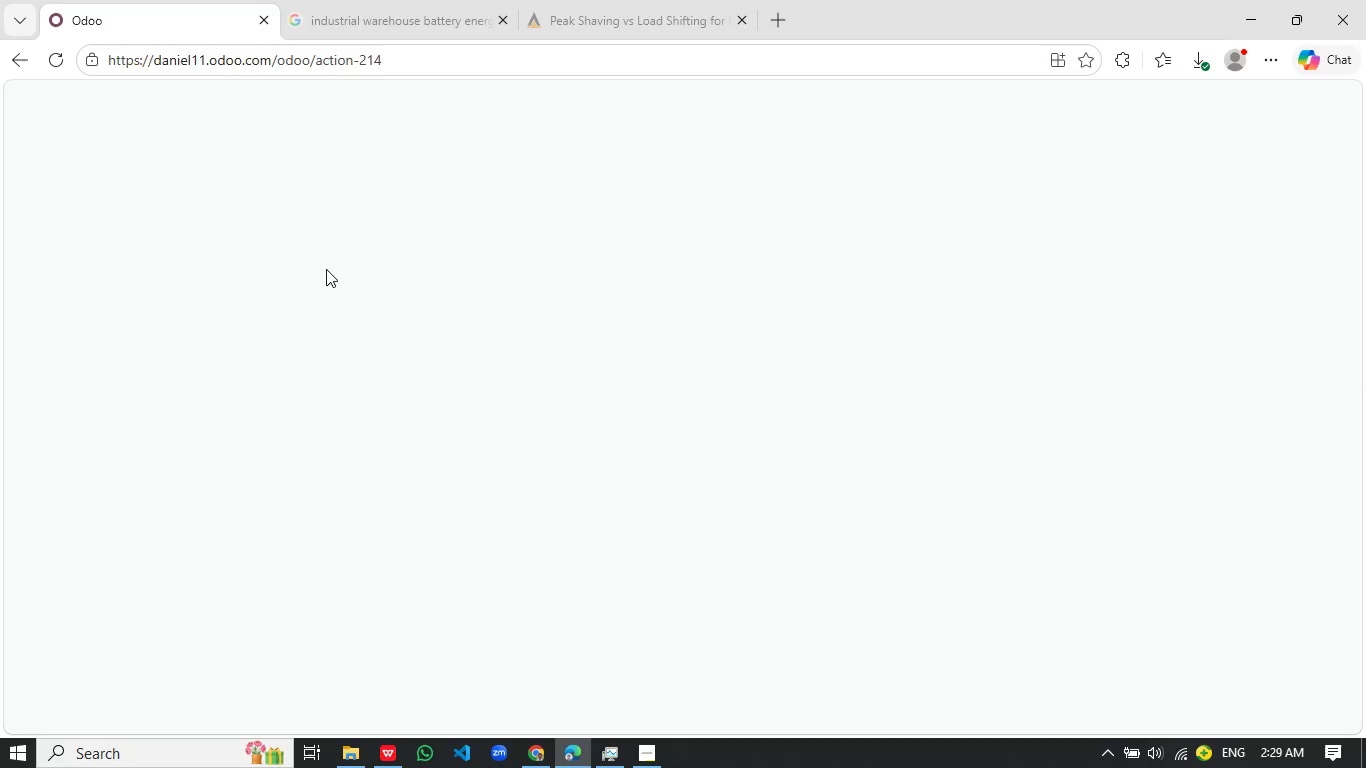 
left_click([174, 103])
 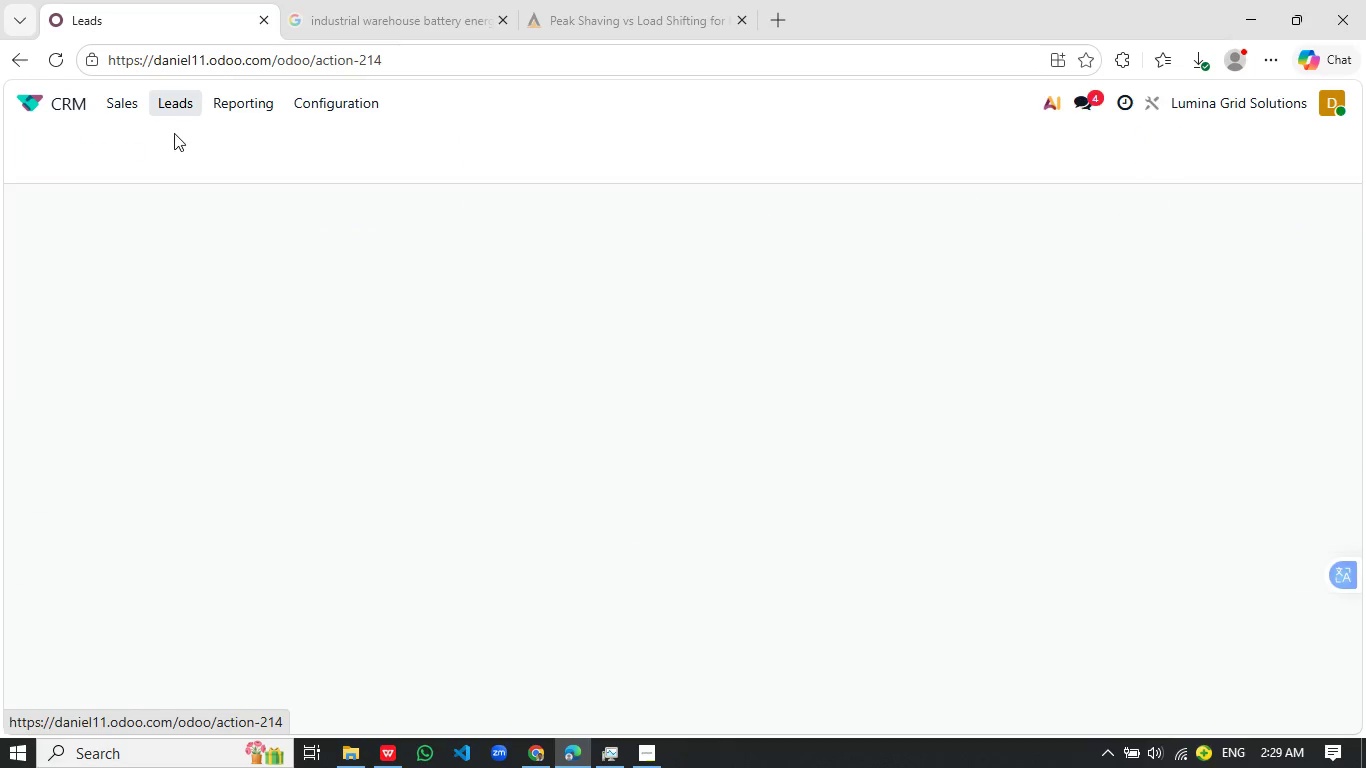 
mouse_move([171, 112])
 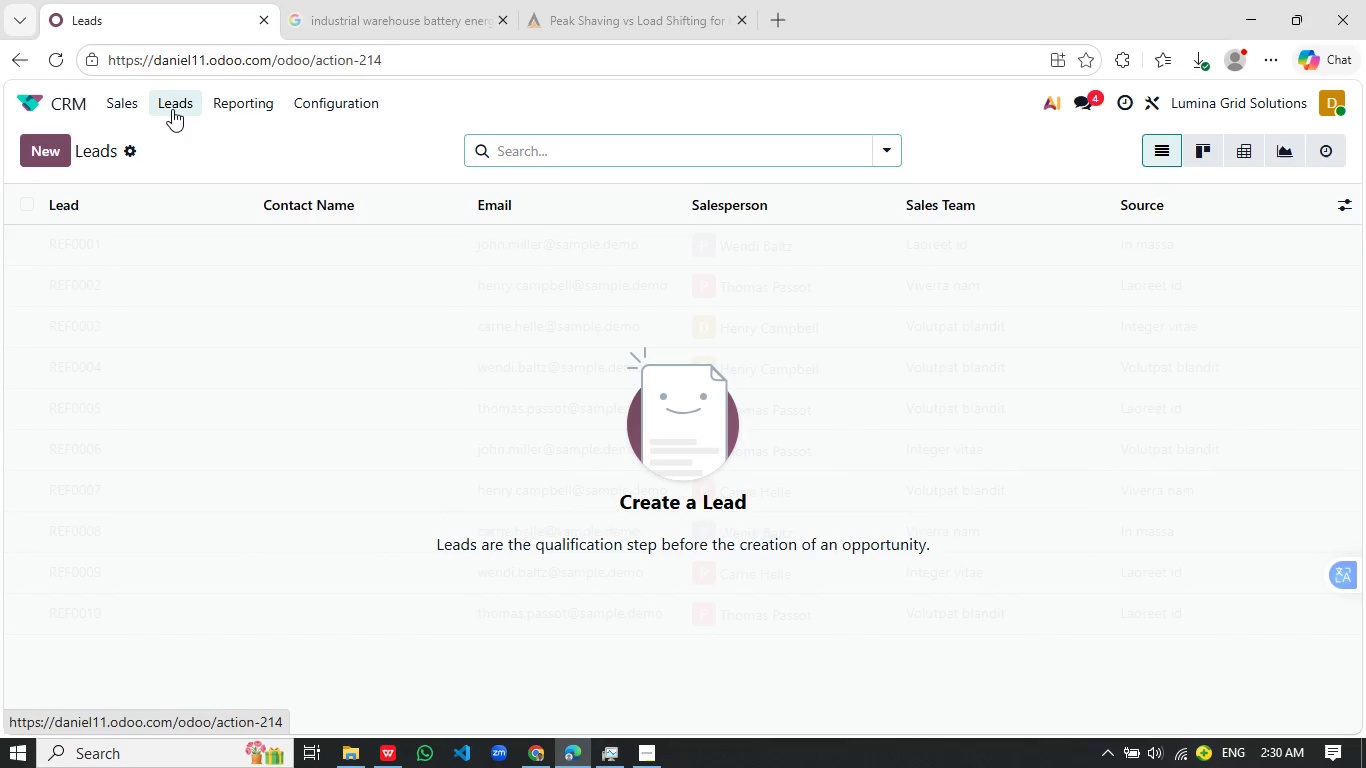 
left_click([172, 109])
 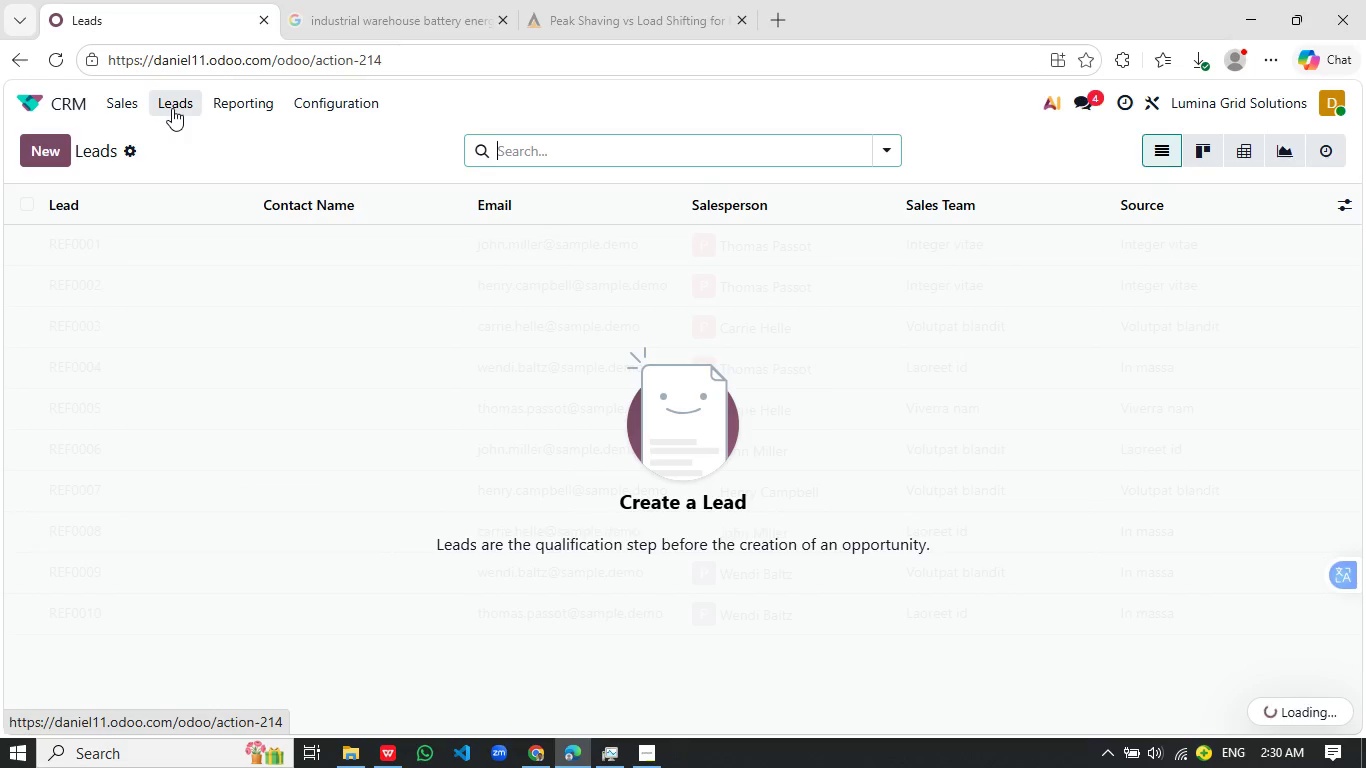 
key(Alt+AltLeft)
 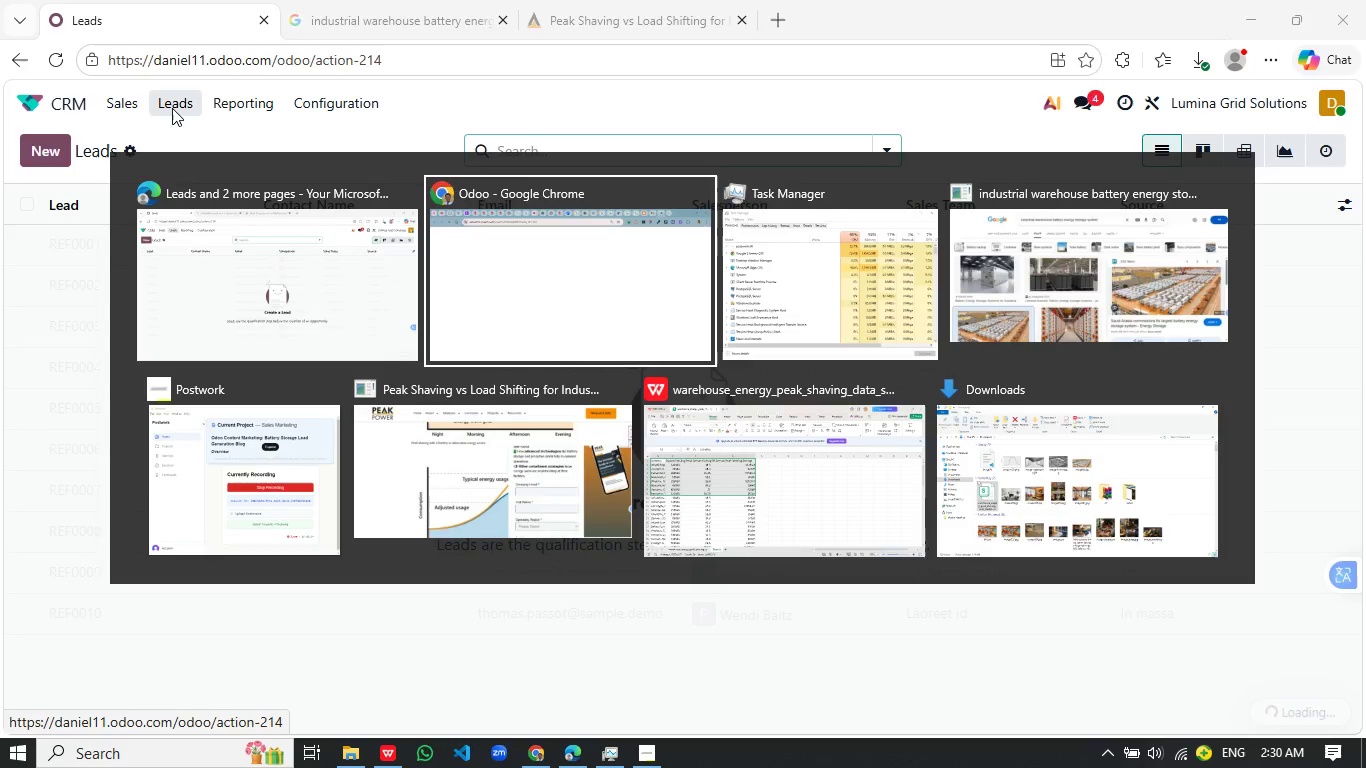 
key(Alt+Tab)
 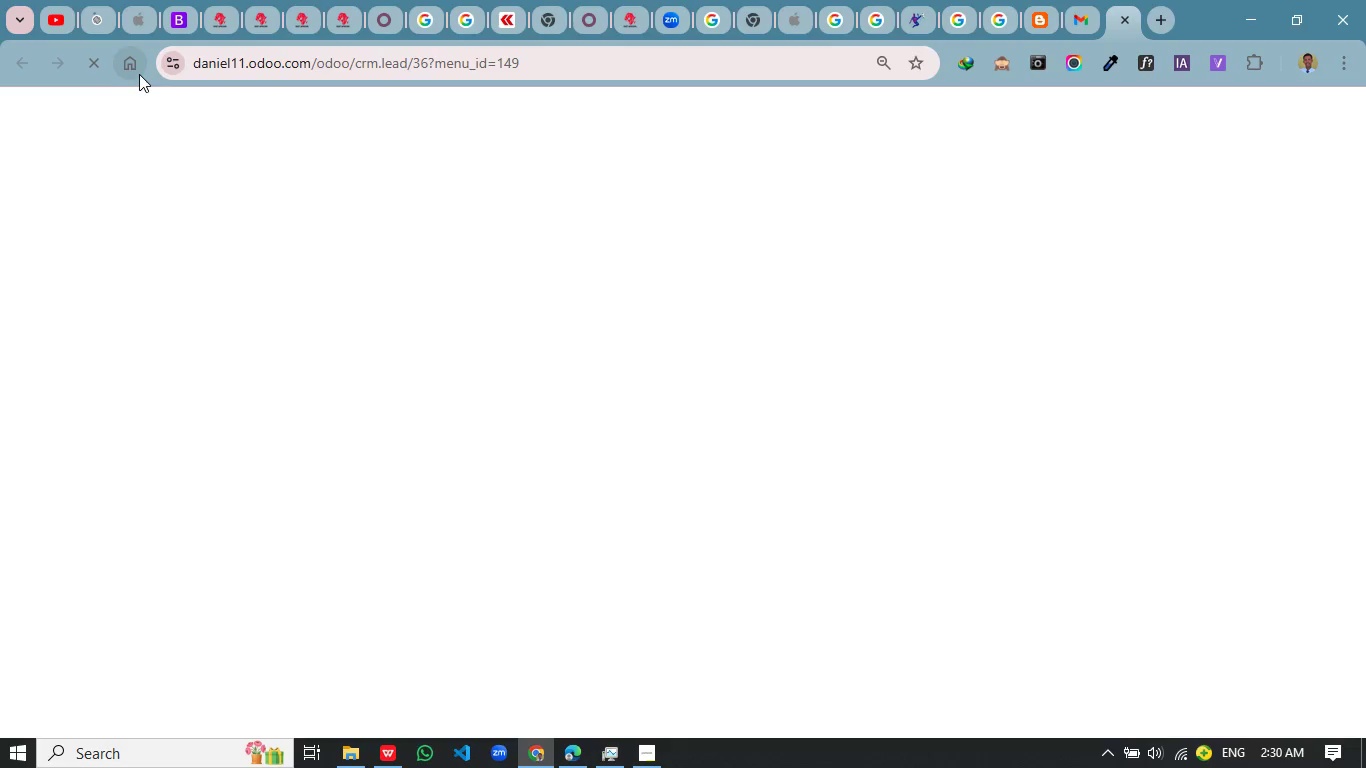 
wait(20.44)
 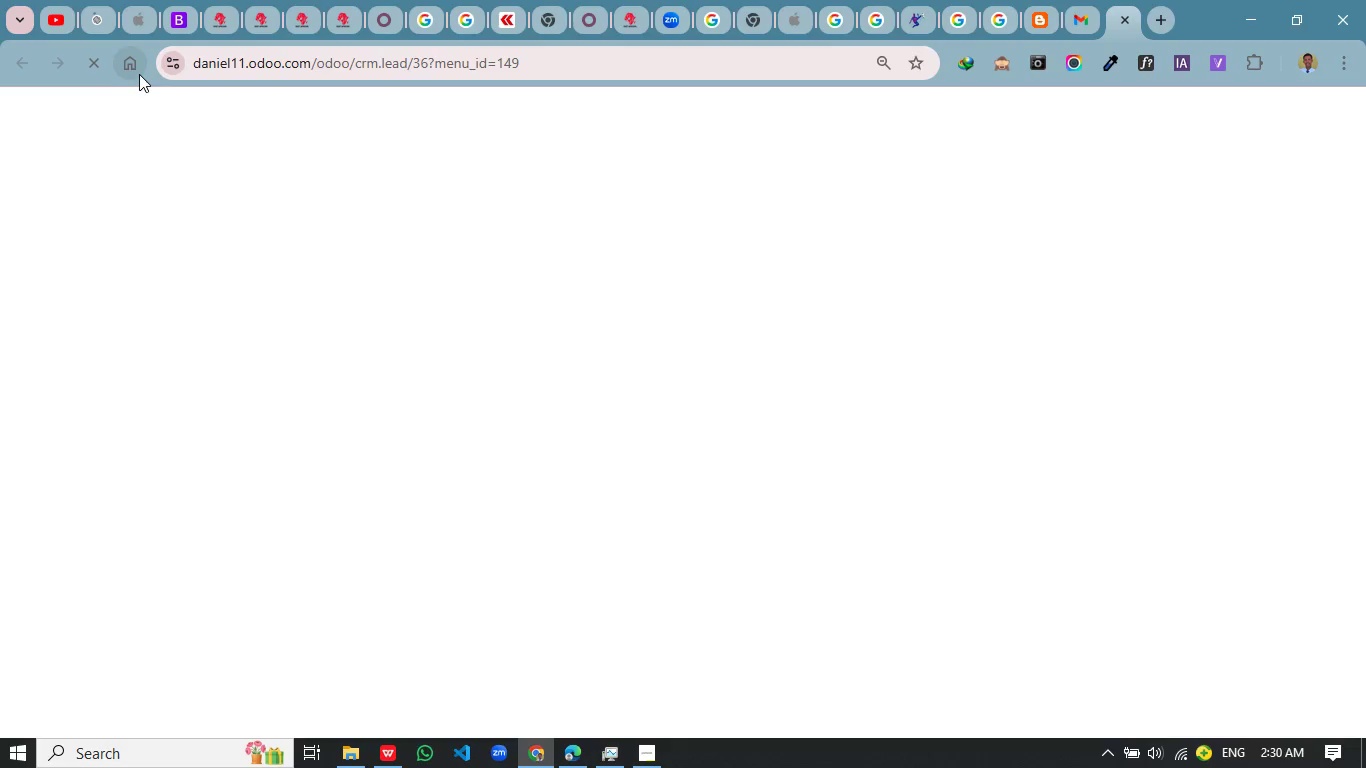 
left_click([599, 760])
 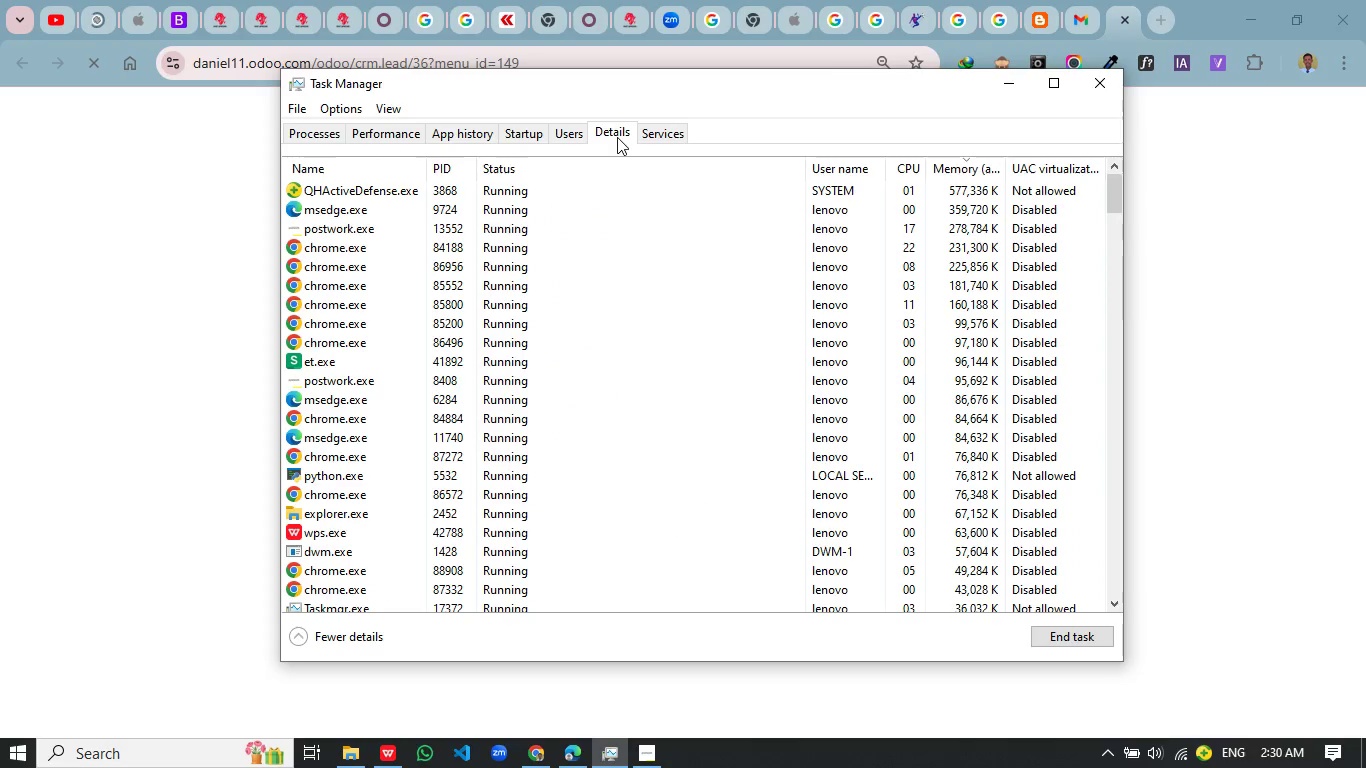 
wait(15.22)
 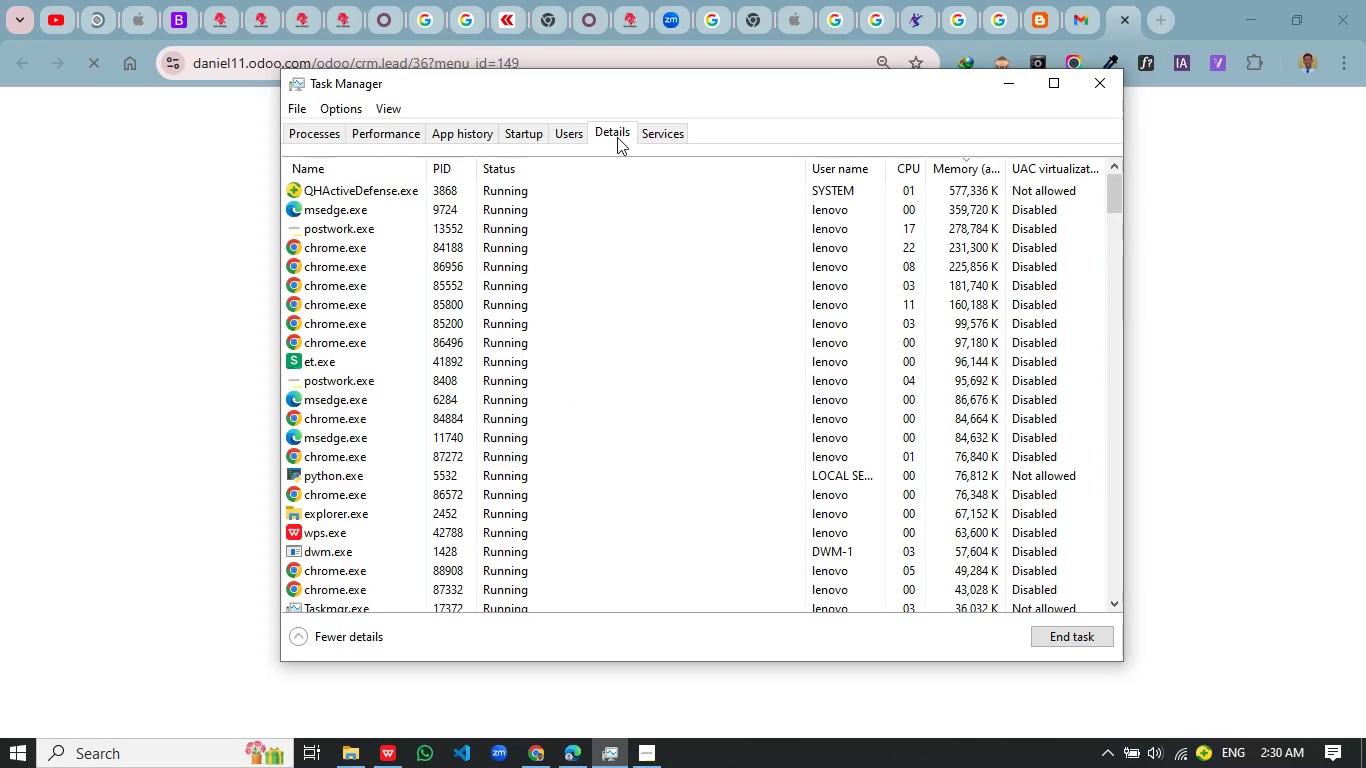 
left_click([5, 133])
 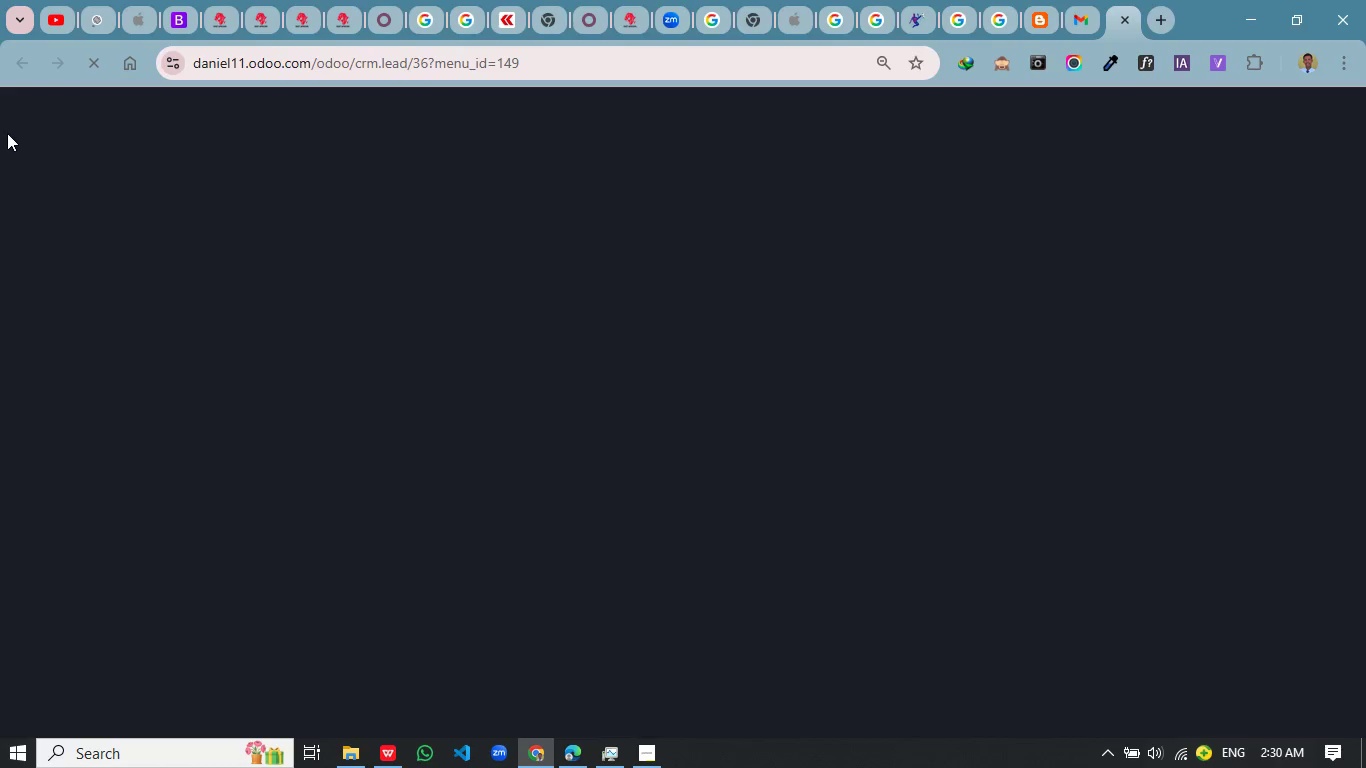 
mouse_move([28, 128])
 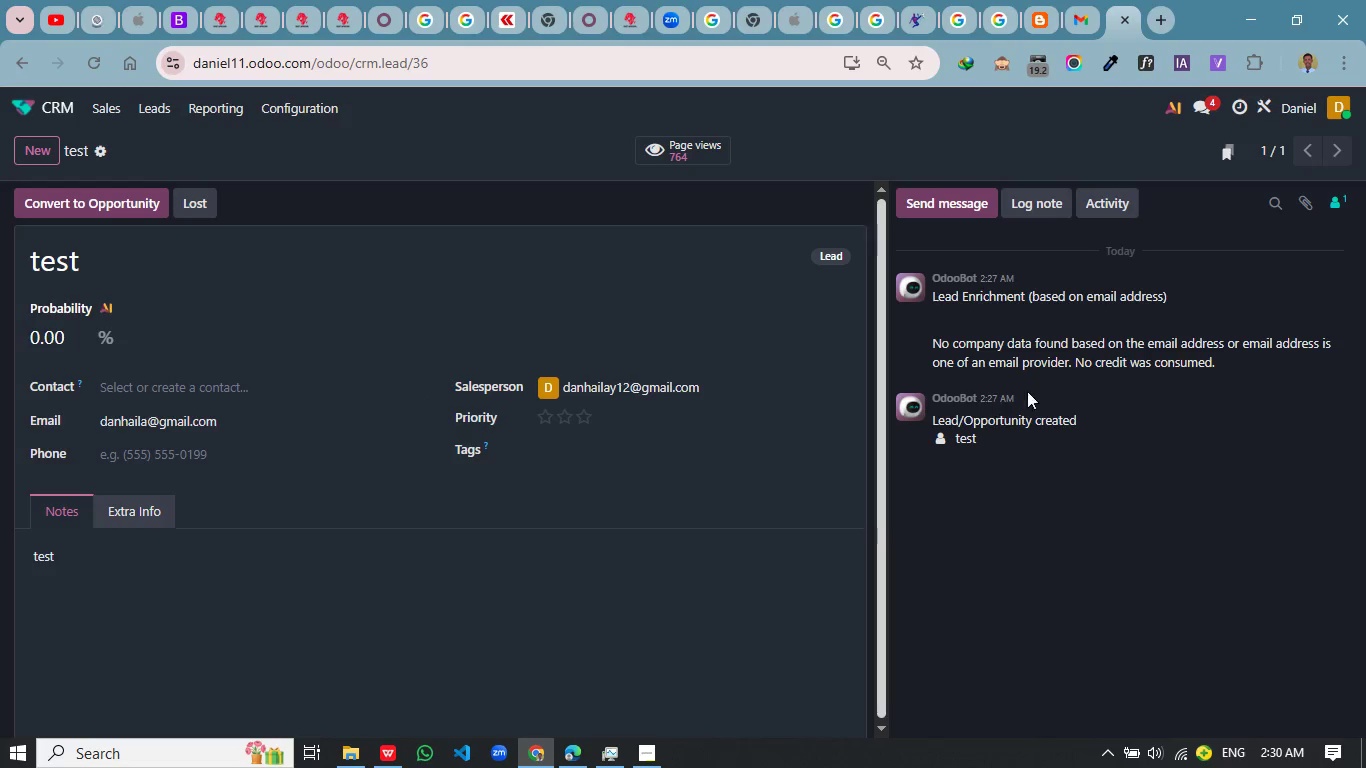 
wait(7.66)
 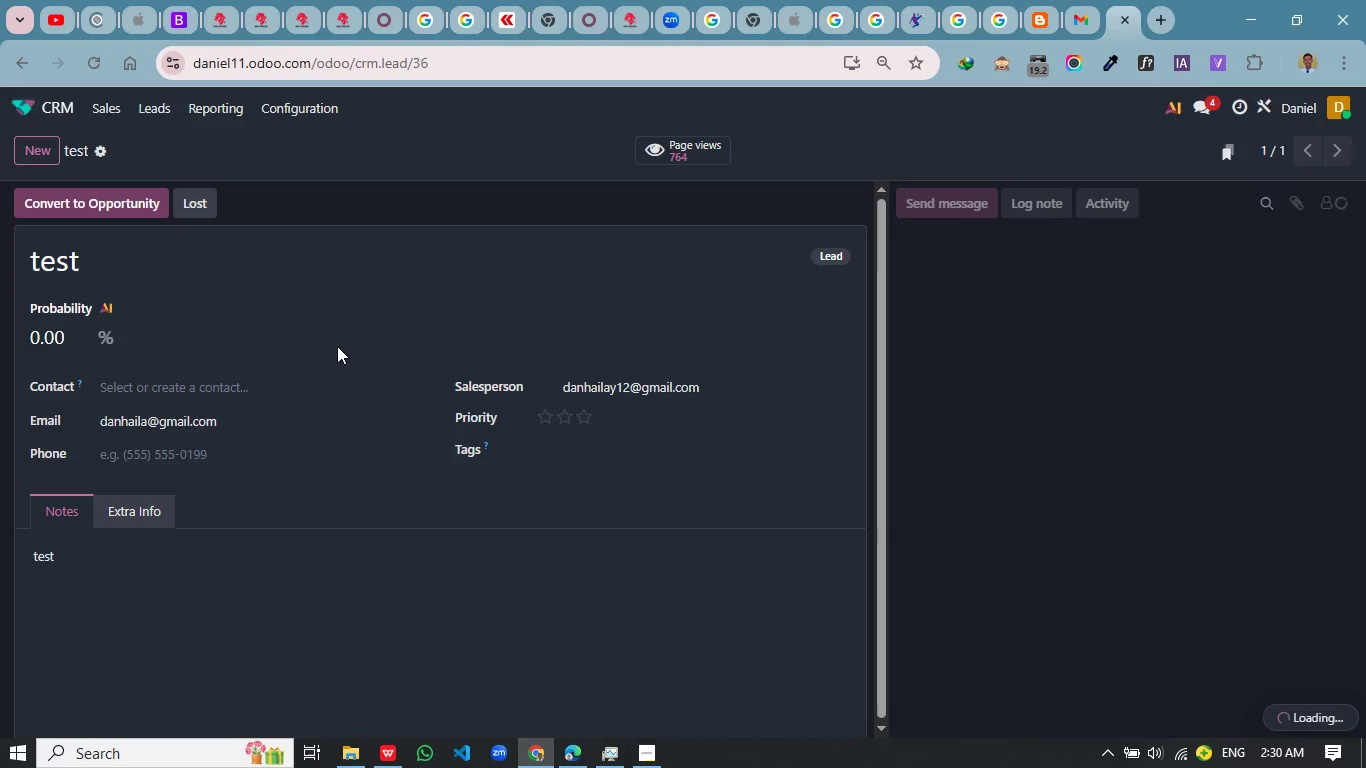 
left_click_drag(start_coordinate=[981, 436], to_coordinate=[932, 419])
 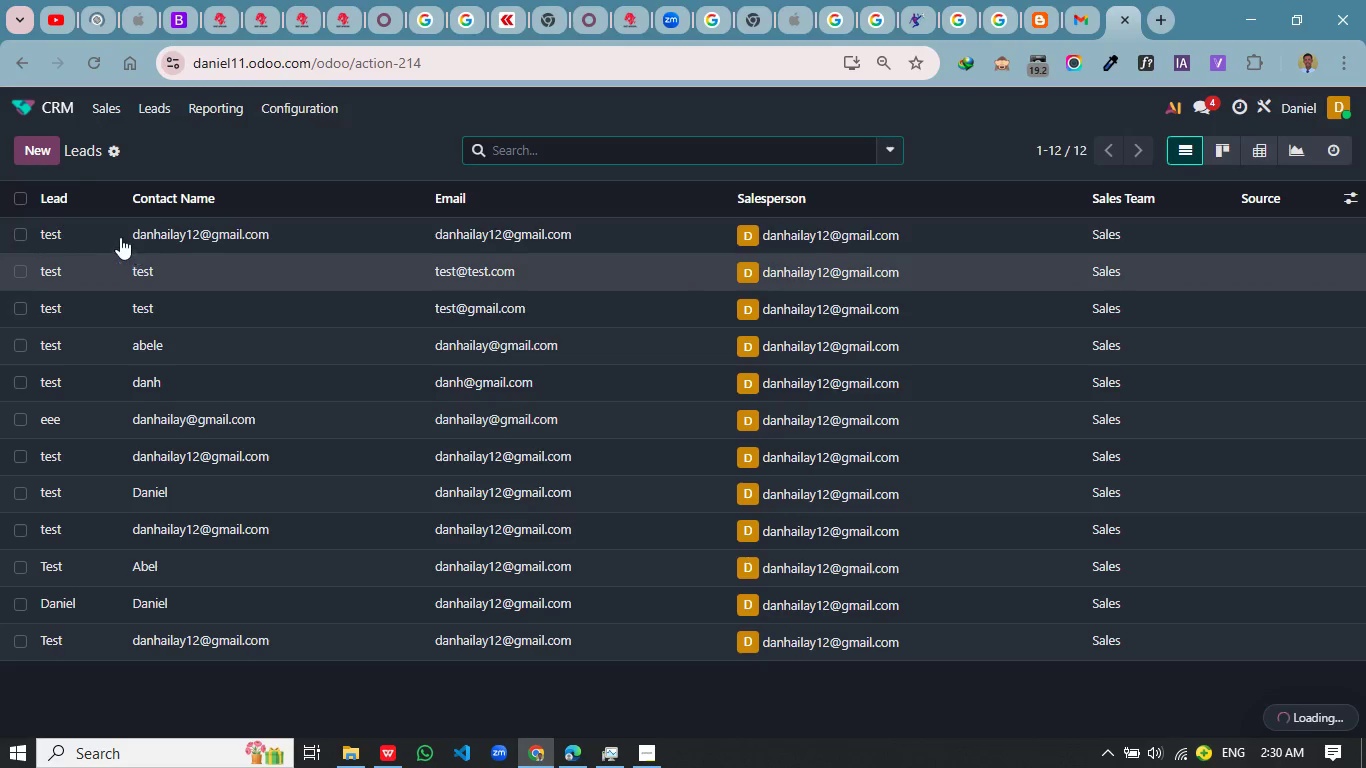 
wait(11.16)
 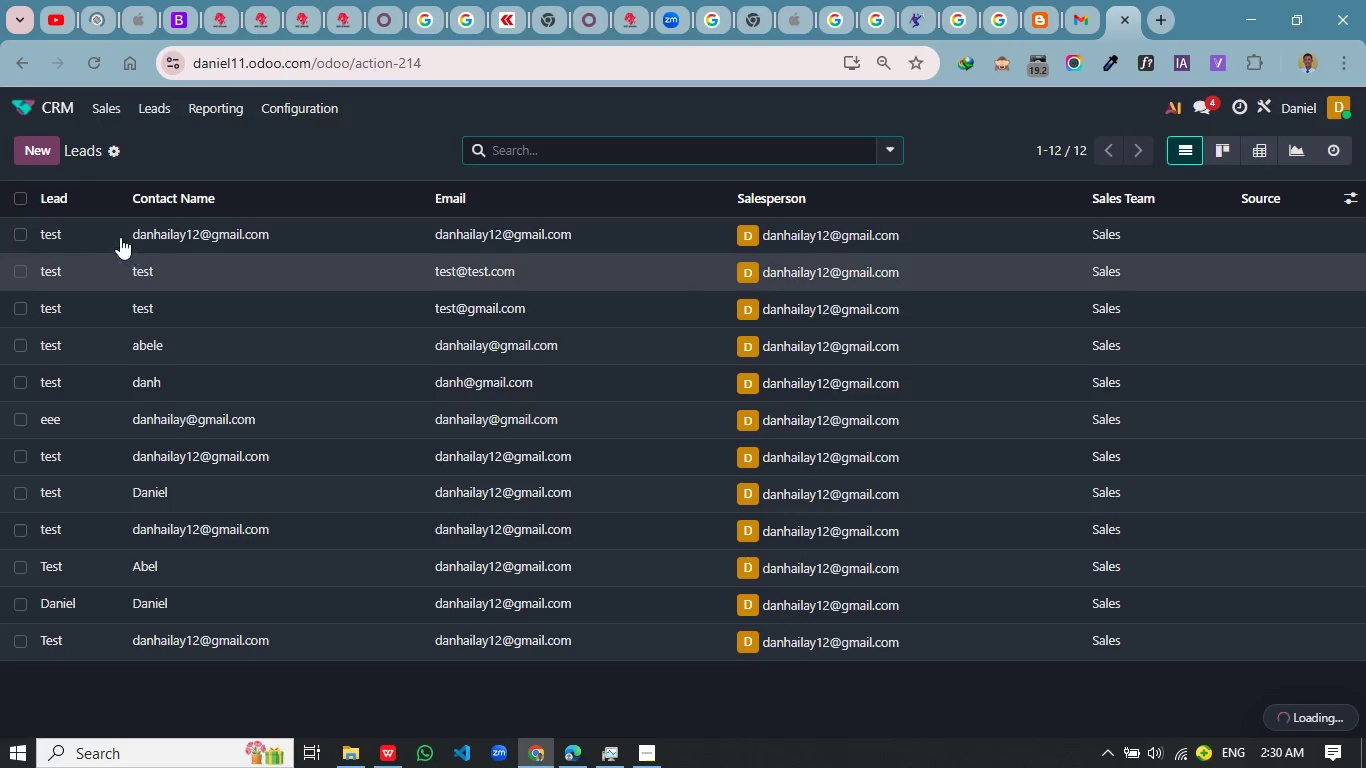 
left_click([54, 106])
 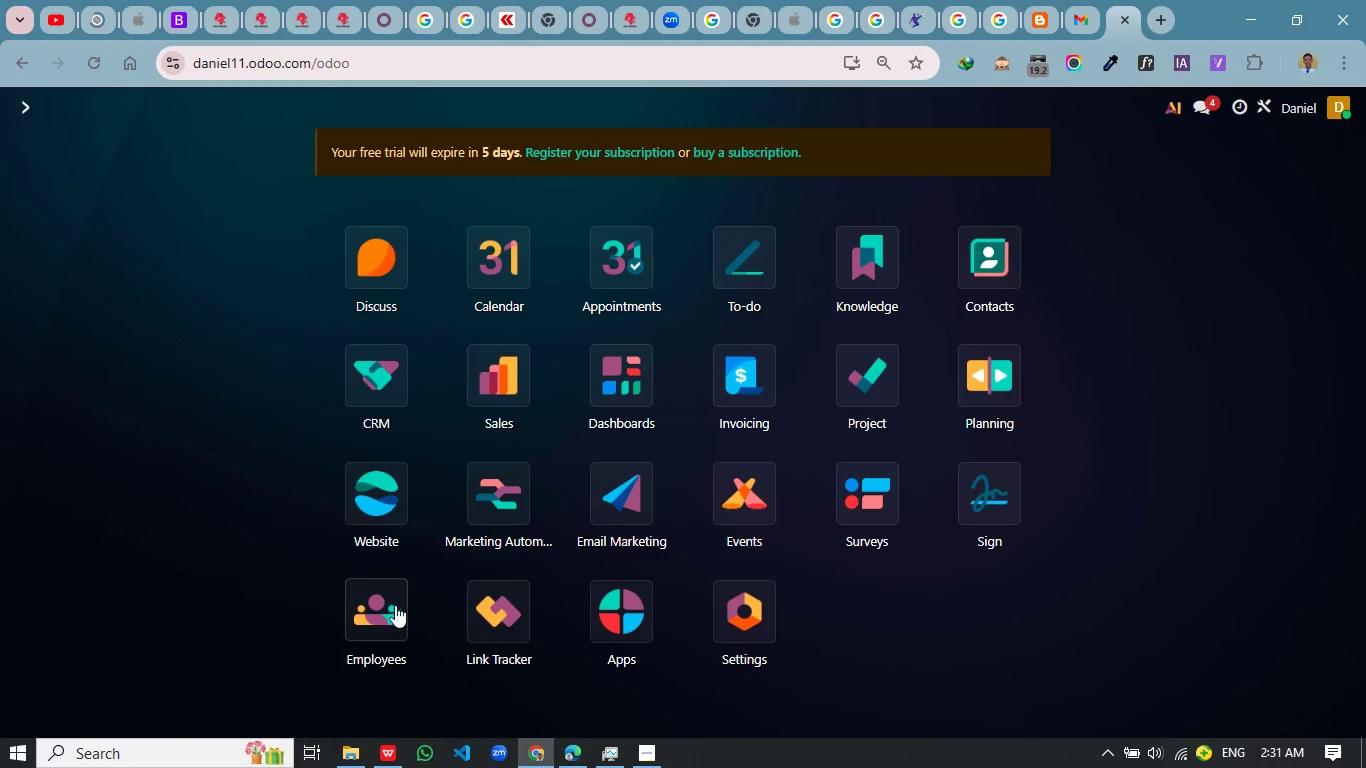 
left_click([374, 511])
 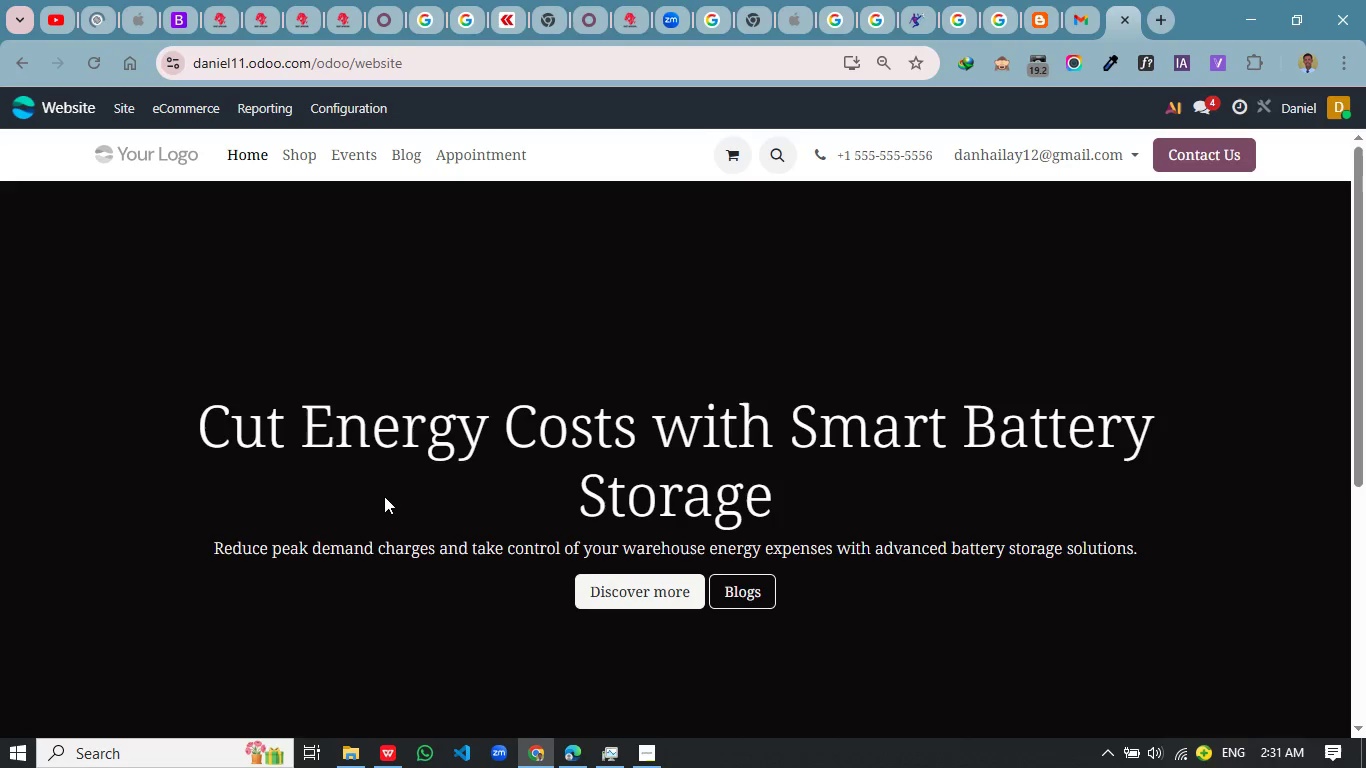 
wait(14.62)
 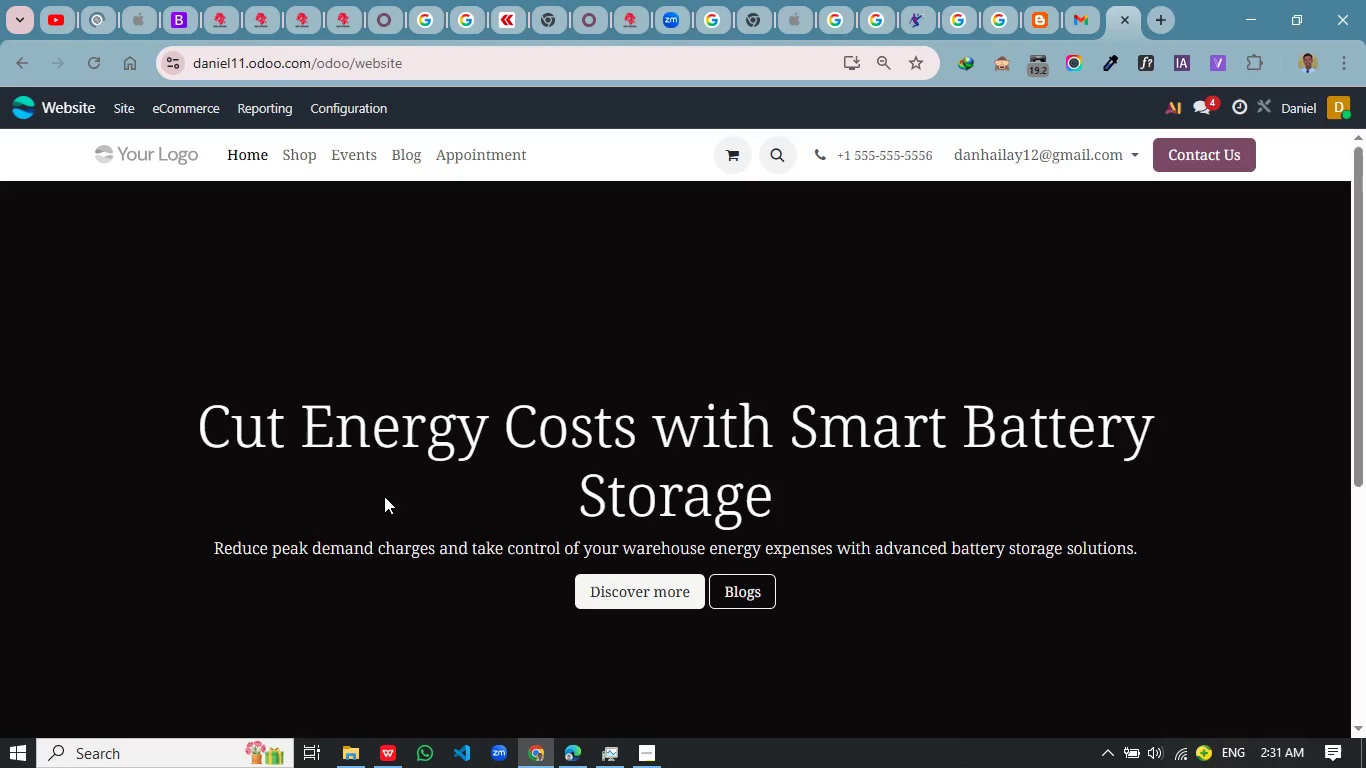 
scroll: coordinate [381, 499], scroll_direction: up, amount: 3.0
 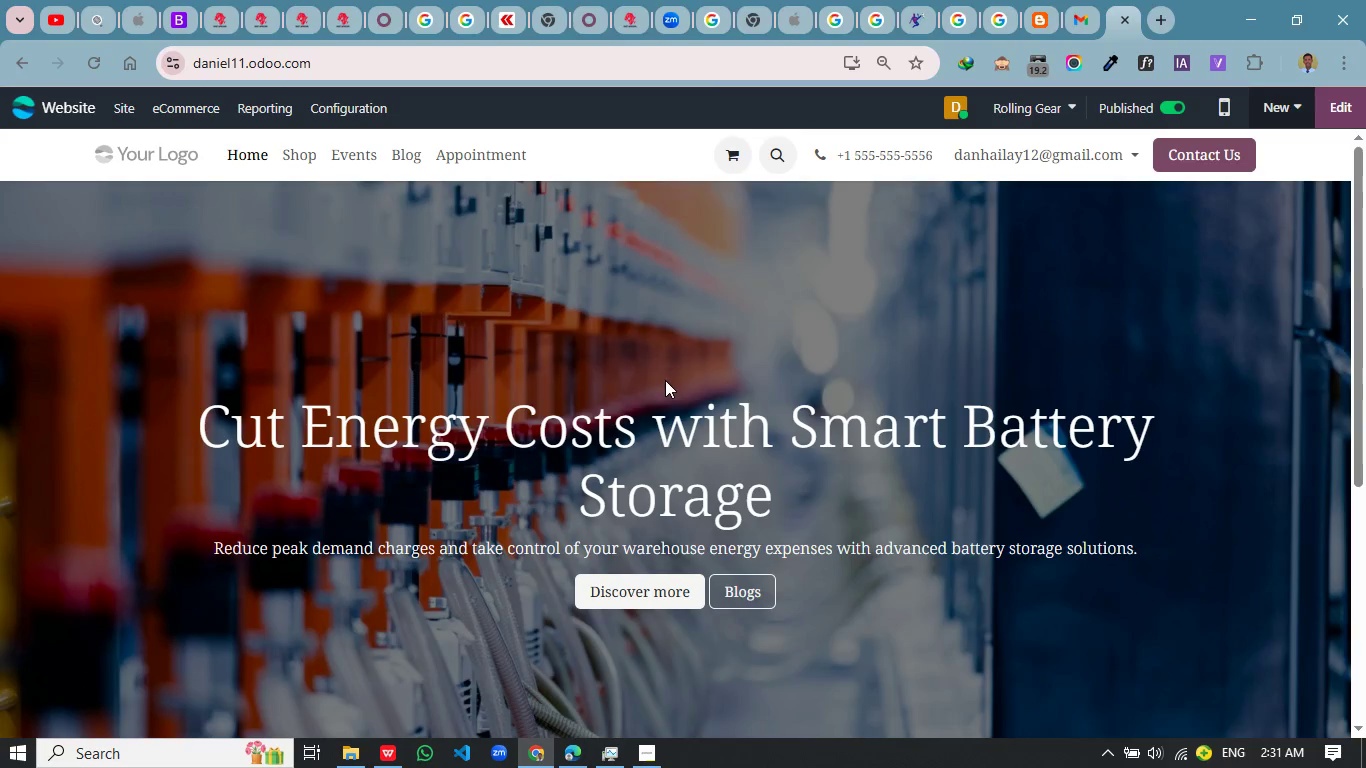 
left_click([760, 488])
 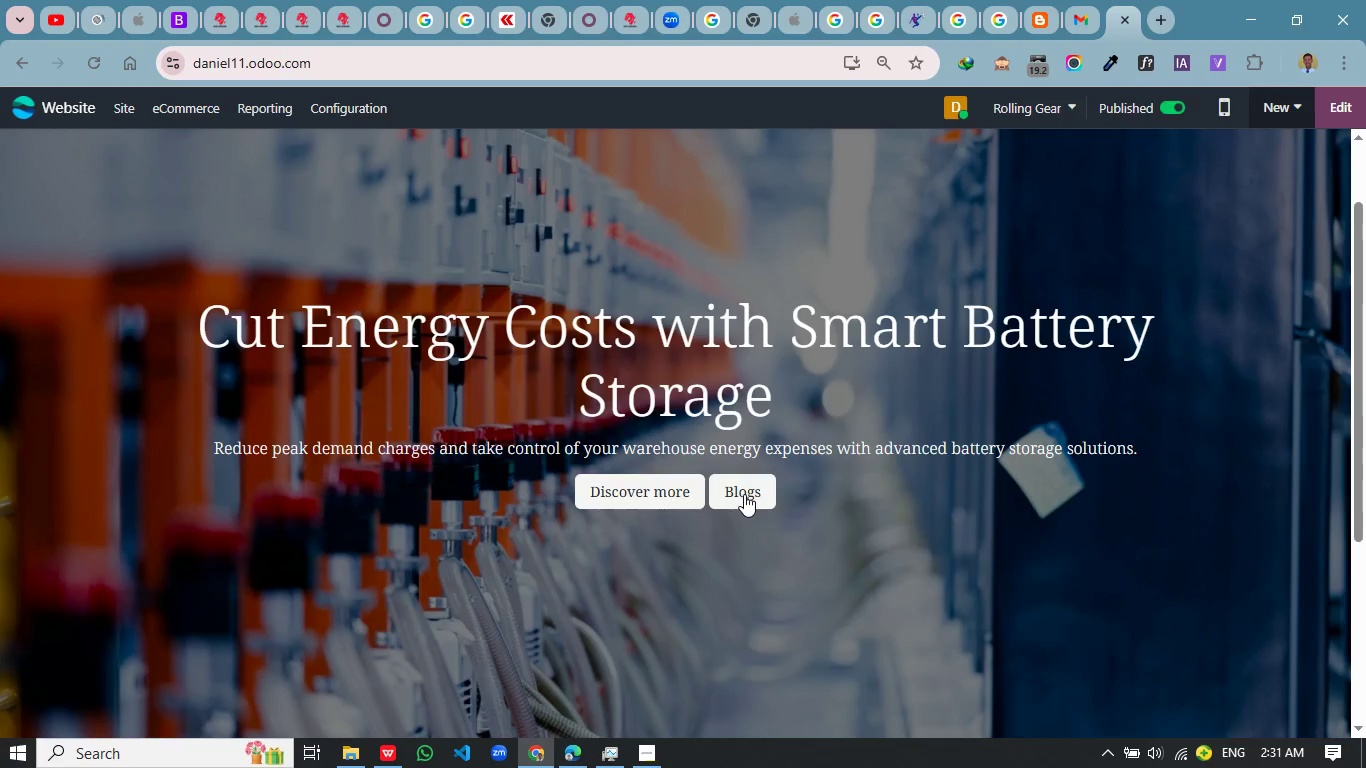 
scroll: coordinate [529, 423], scroll_direction: down, amount: 1.0
 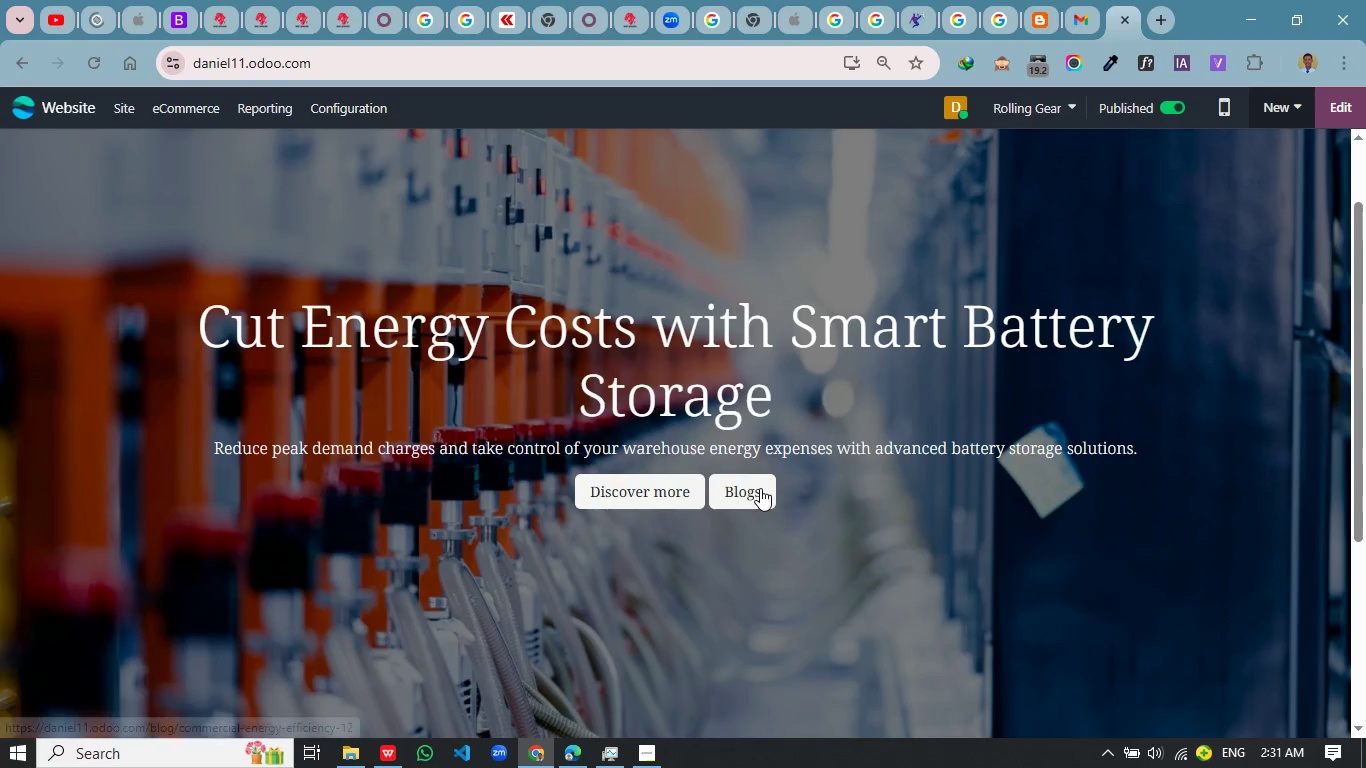 
left_click([744, 494])
 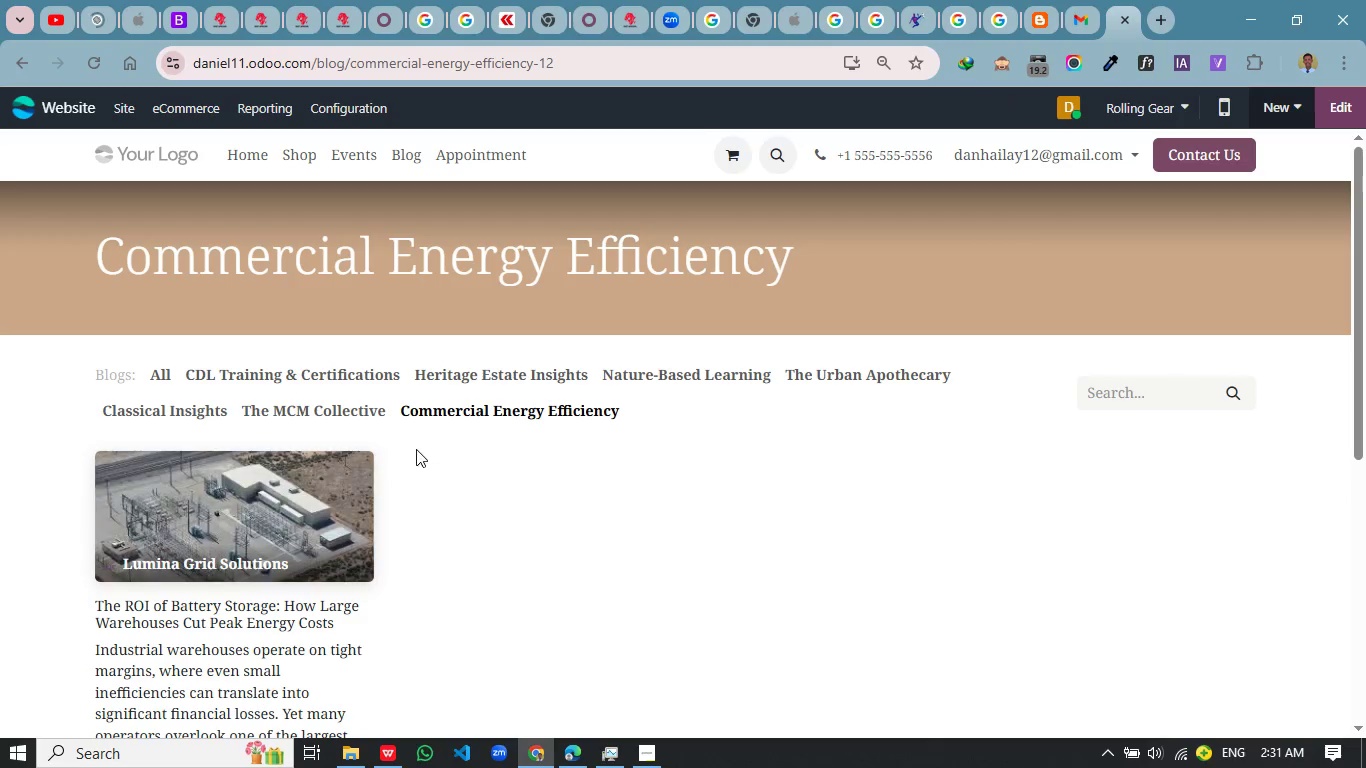 
scroll: coordinate [410, 450], scroll_direction: up, amount: 2.0
 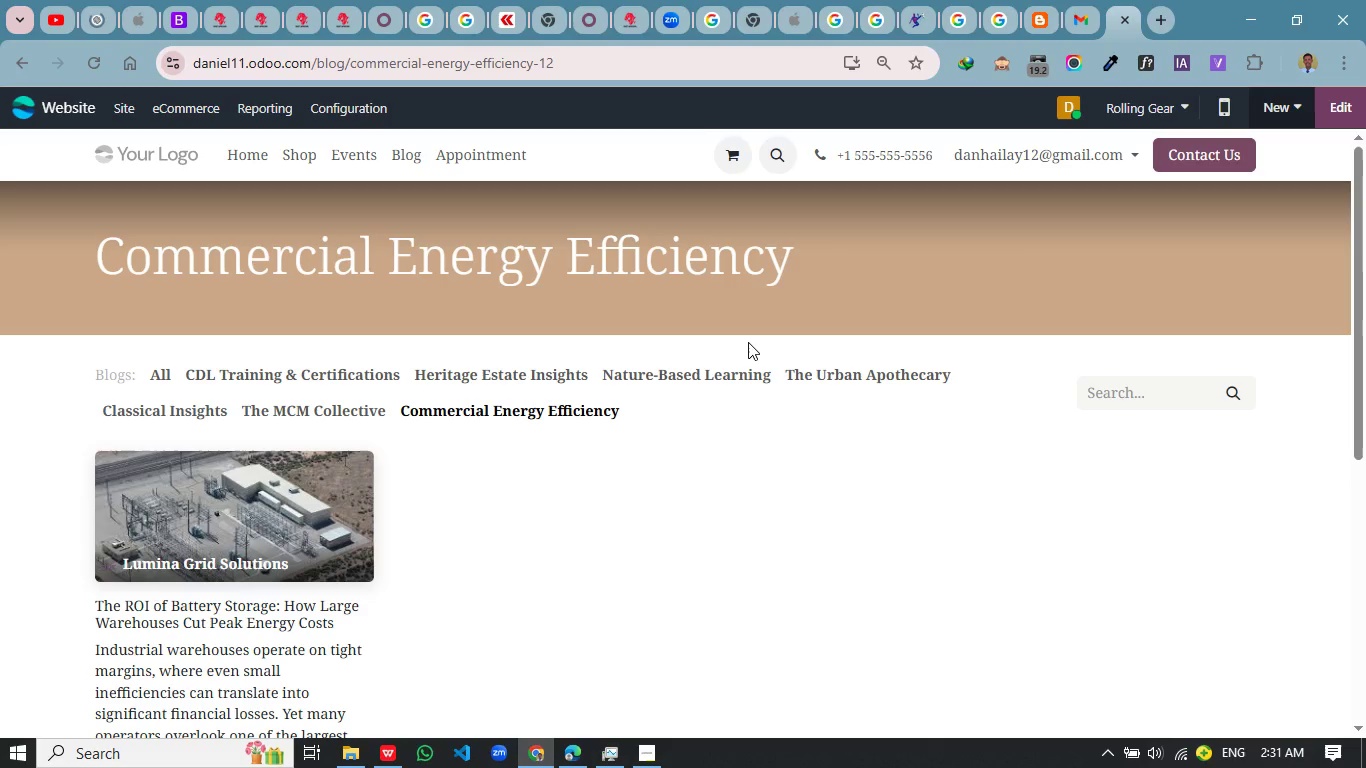 
wait(10.42)
 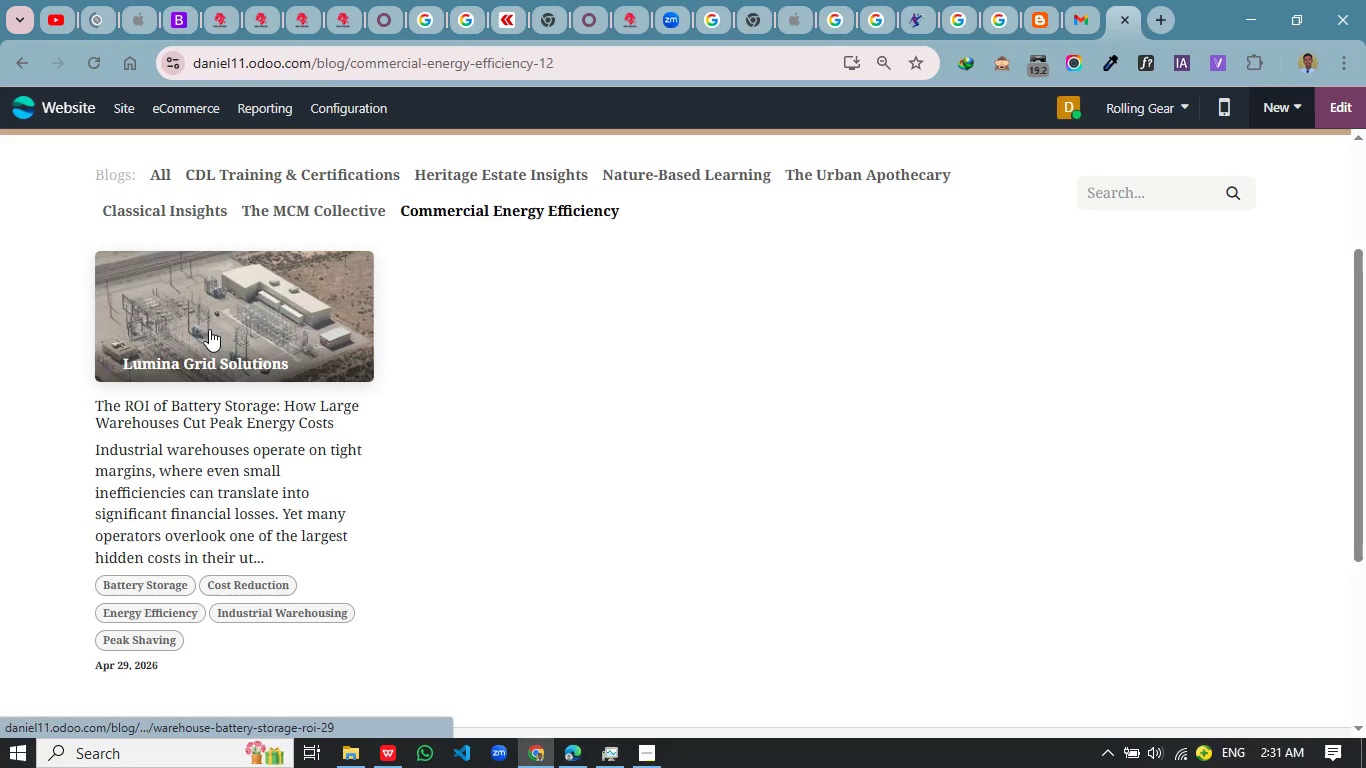 
left_click([206, 329])
 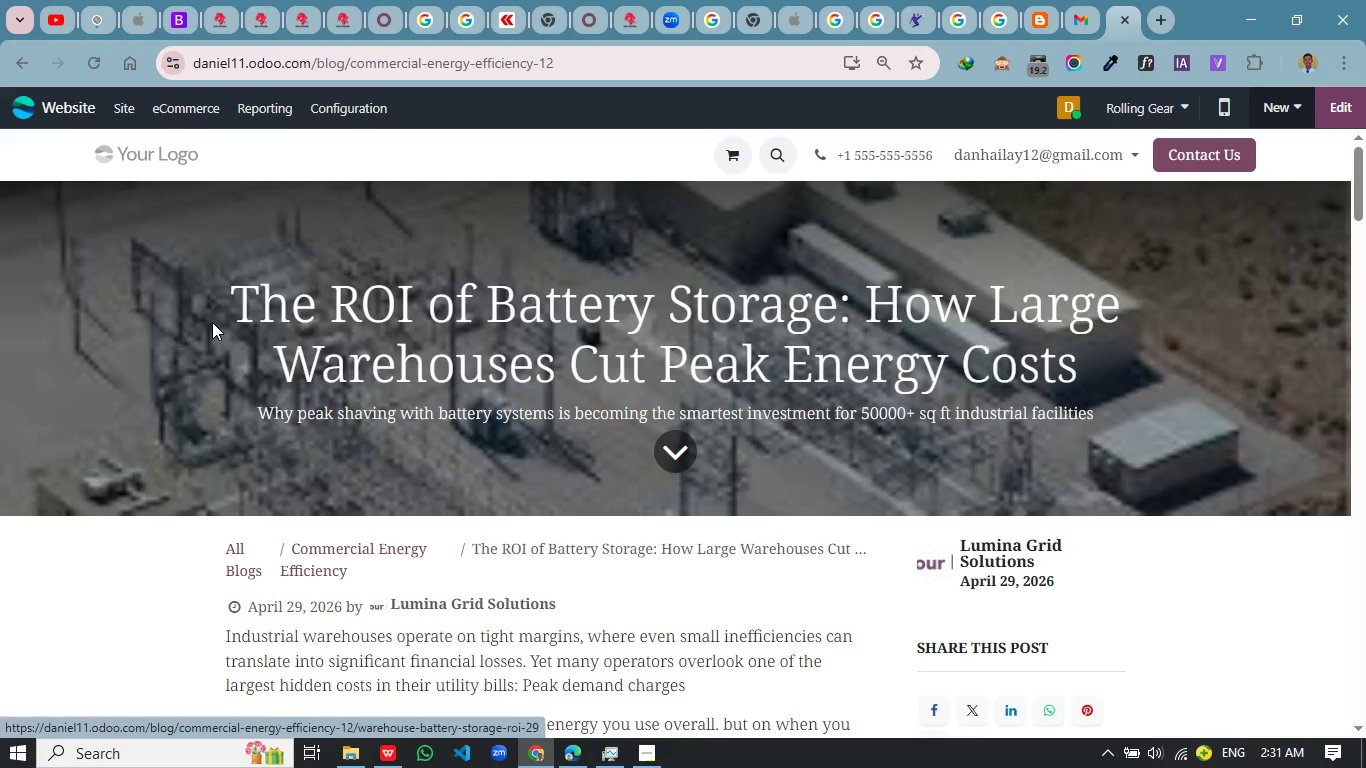 
scroll: coordinate [327, 339], scroll_direction: down, amount: 2.0
 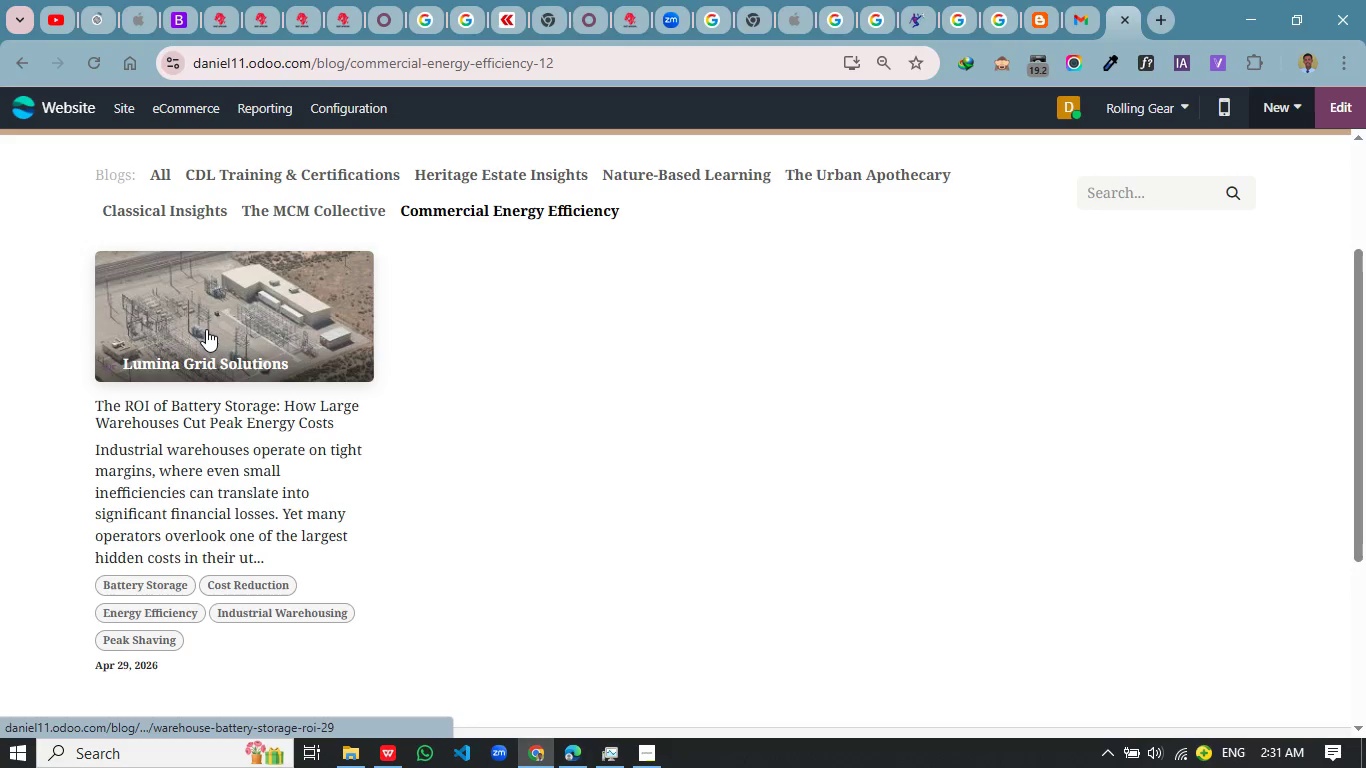 
wait(12.58)
 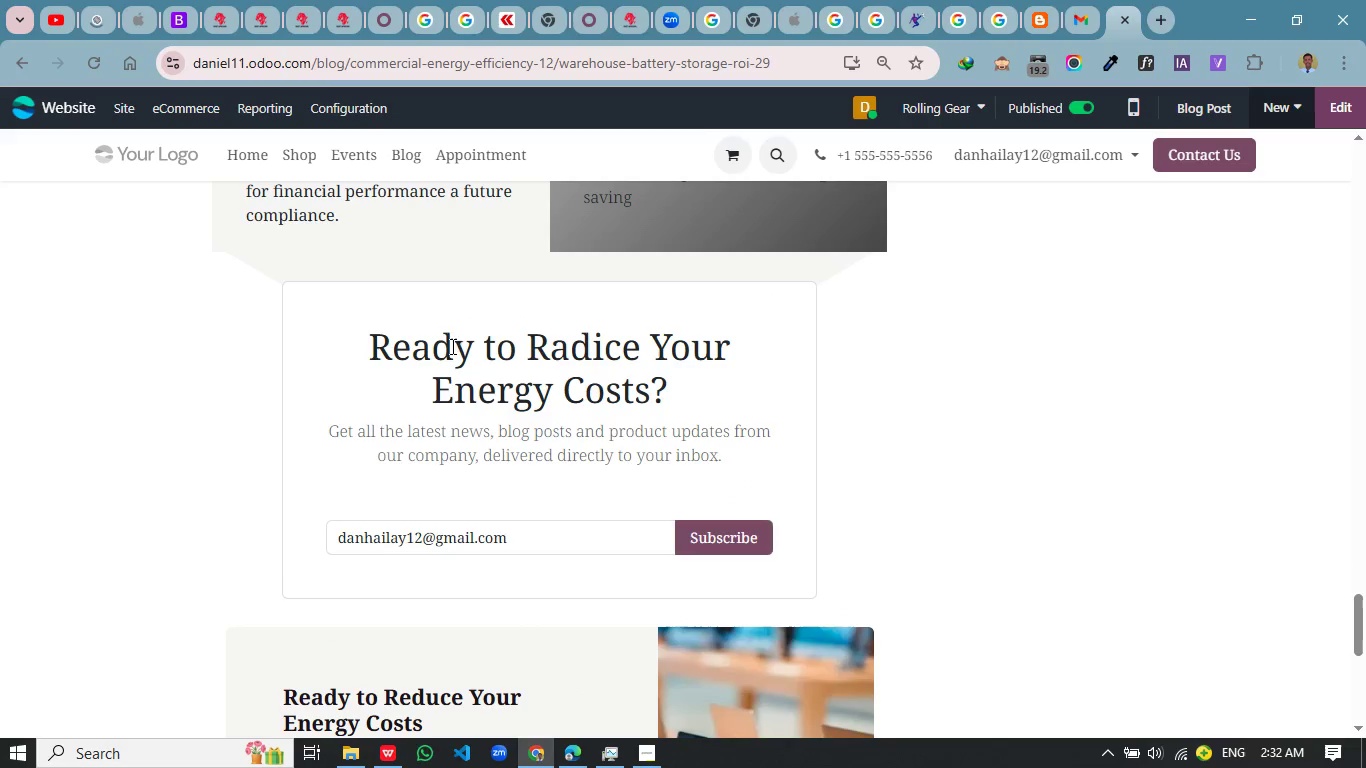 
left_click([708, 525])
 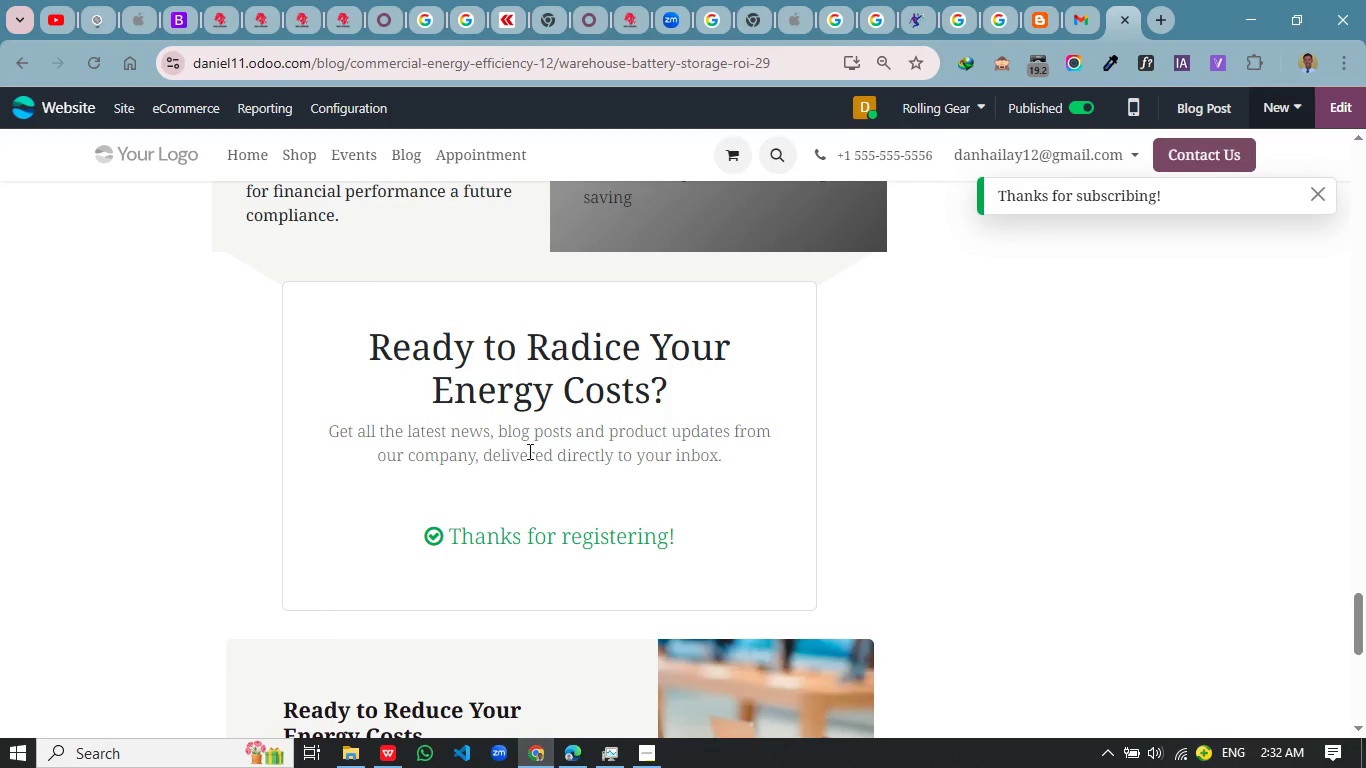 
scroll: coordinate [605, 276], scroll_direction: down, amount: 44.0
 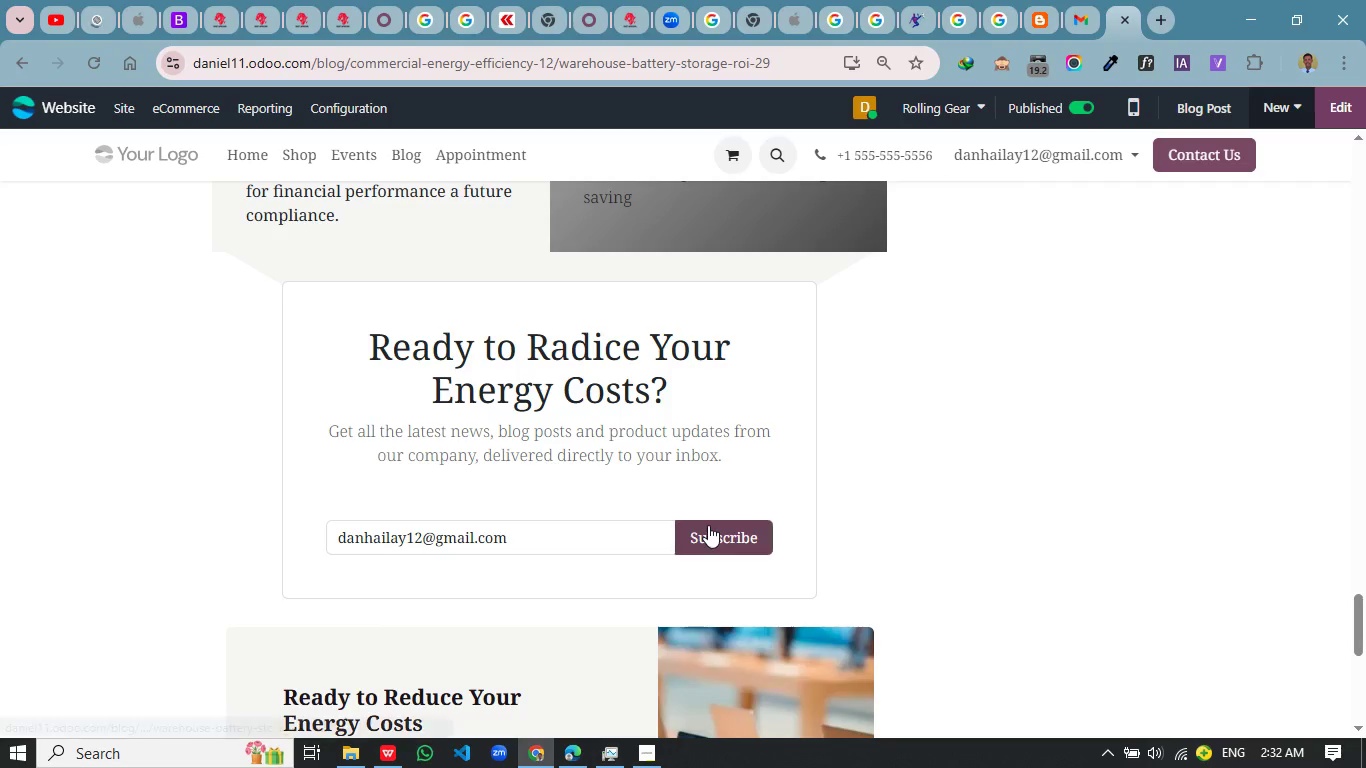 
left_click([55, 111])
 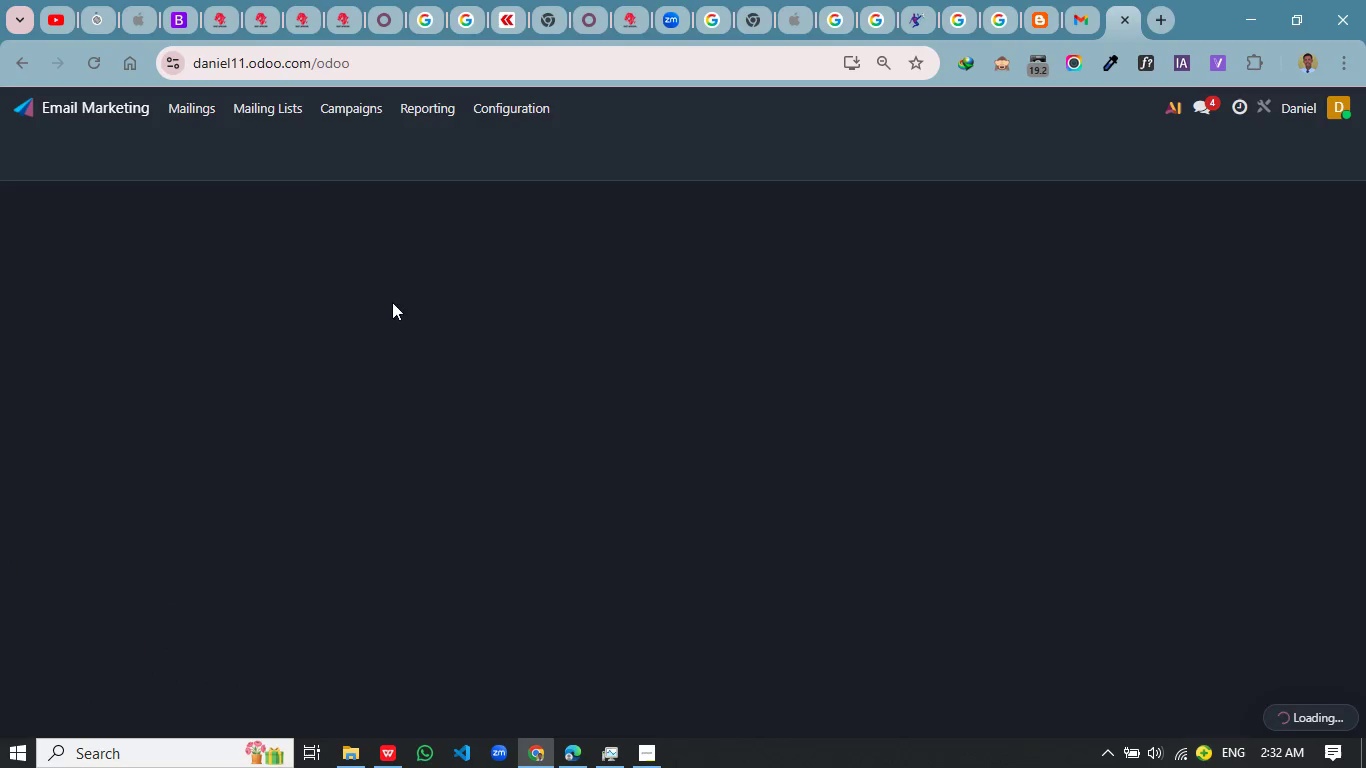 
wait(5.69)
 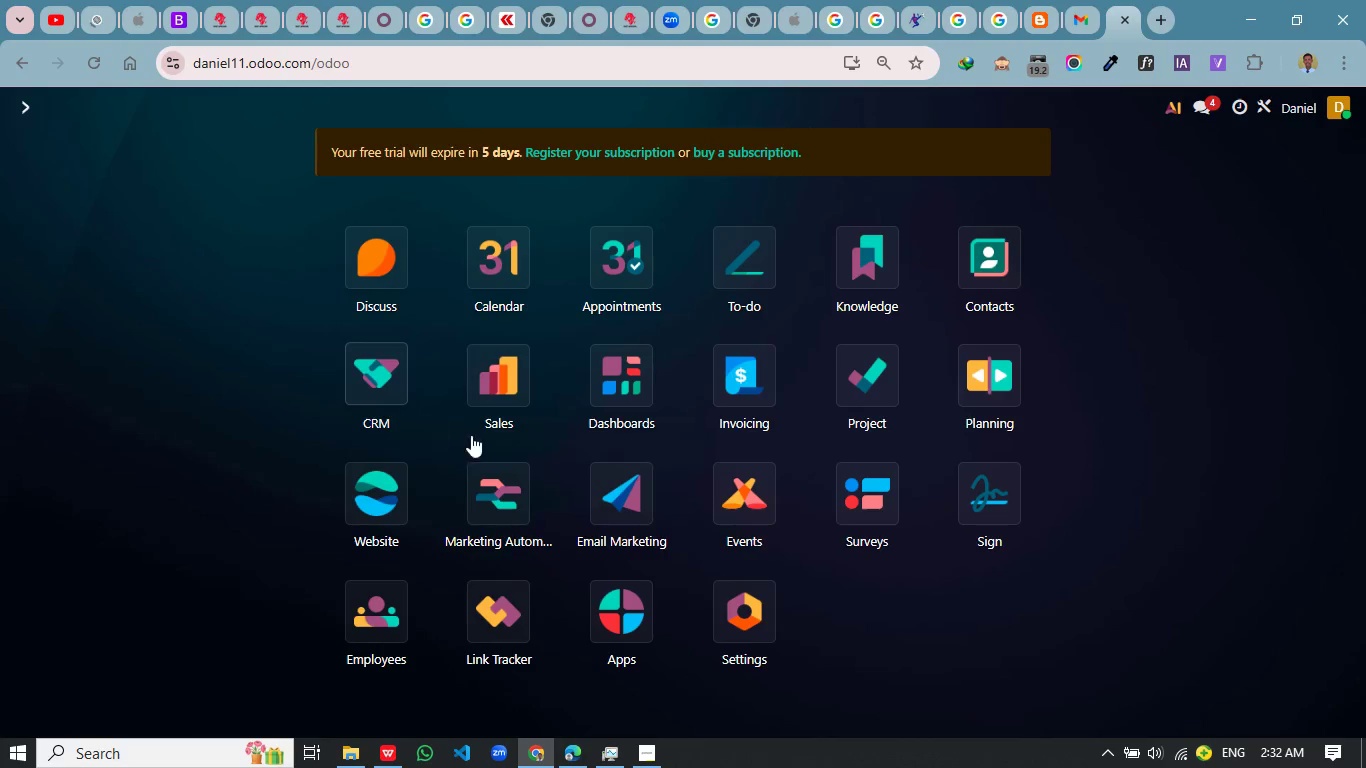 
left_click([278, 114])
 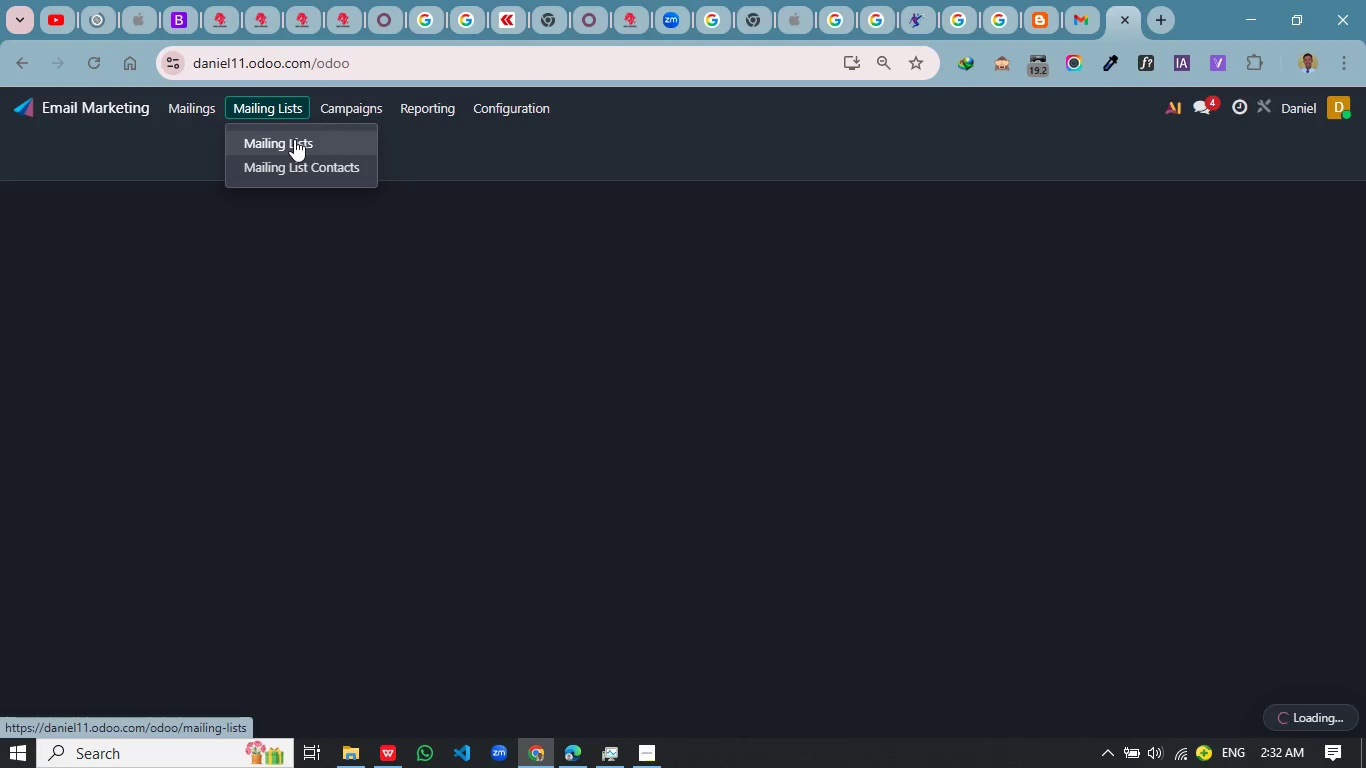 
left_click([294, 139])
 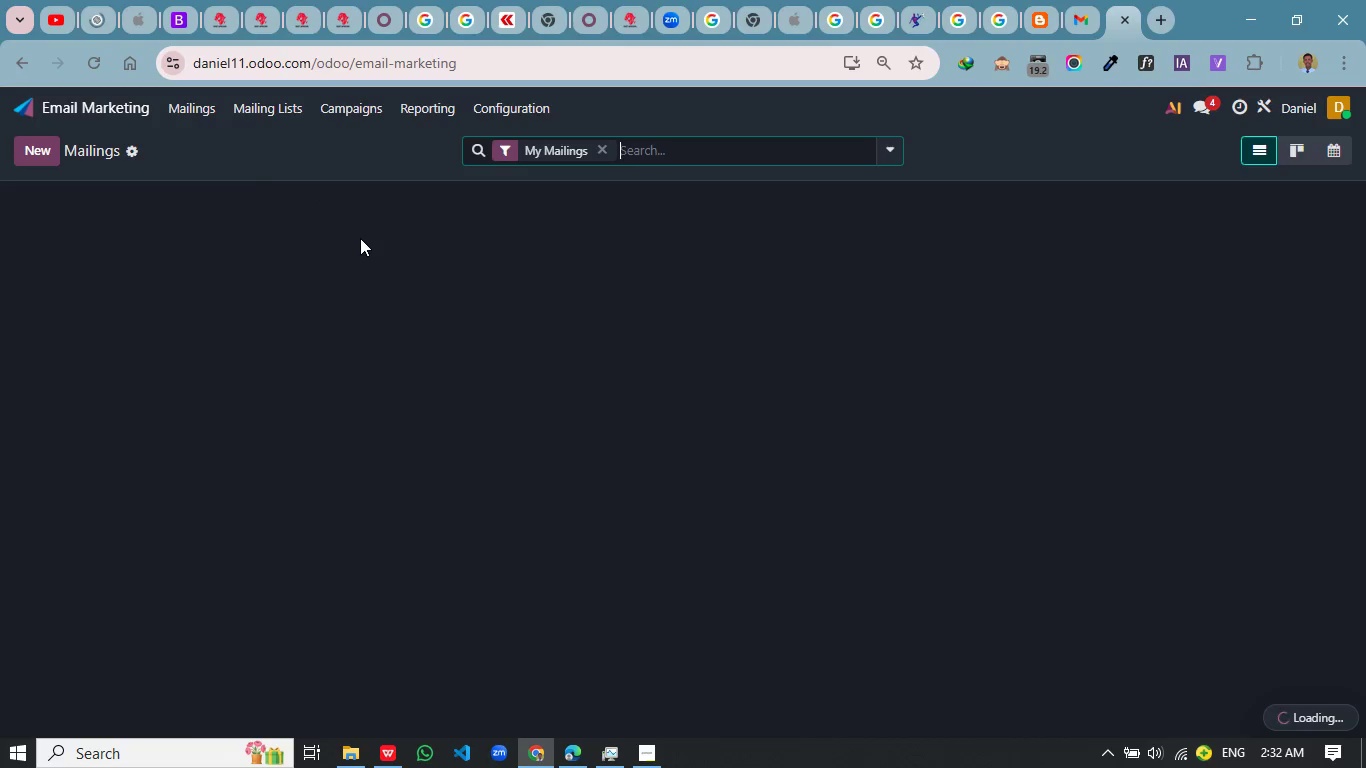 
mouse_move([554, 187])
 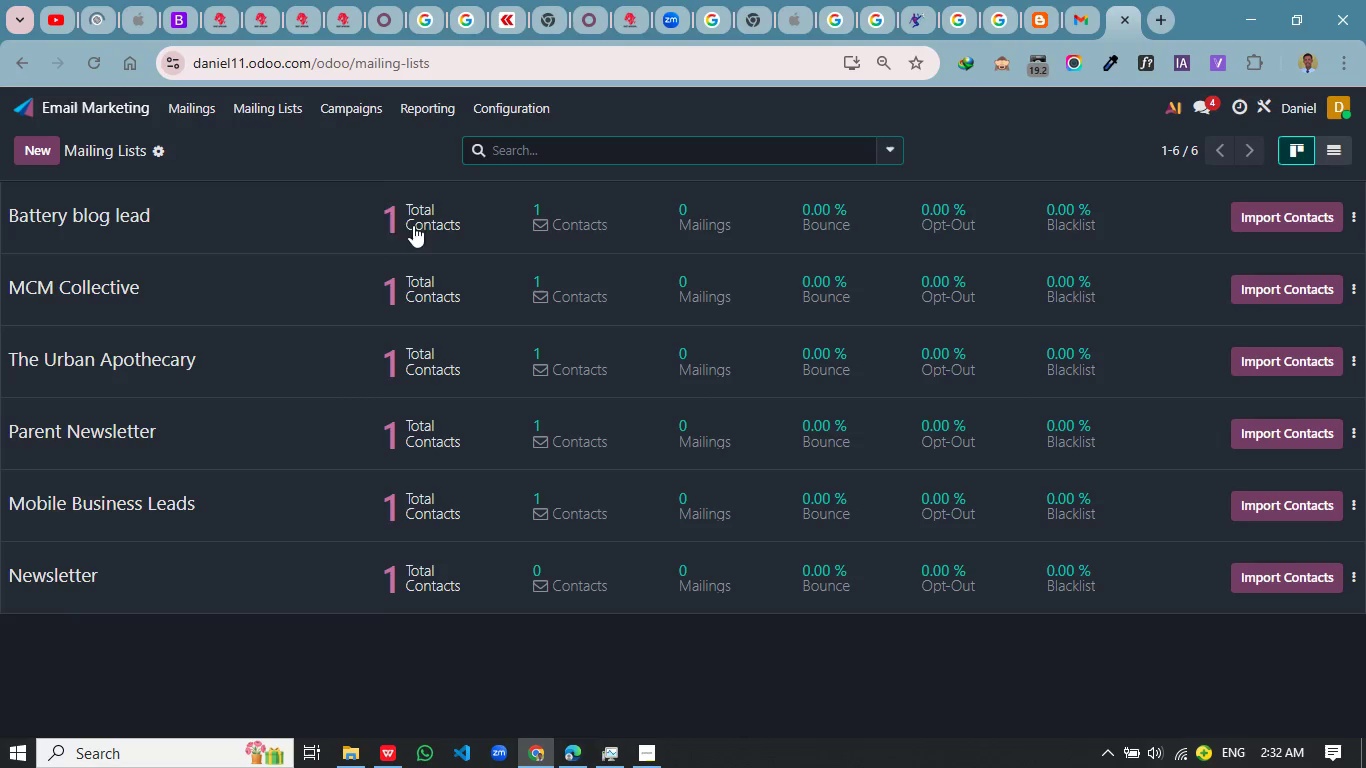 
left_click([117, 215])
 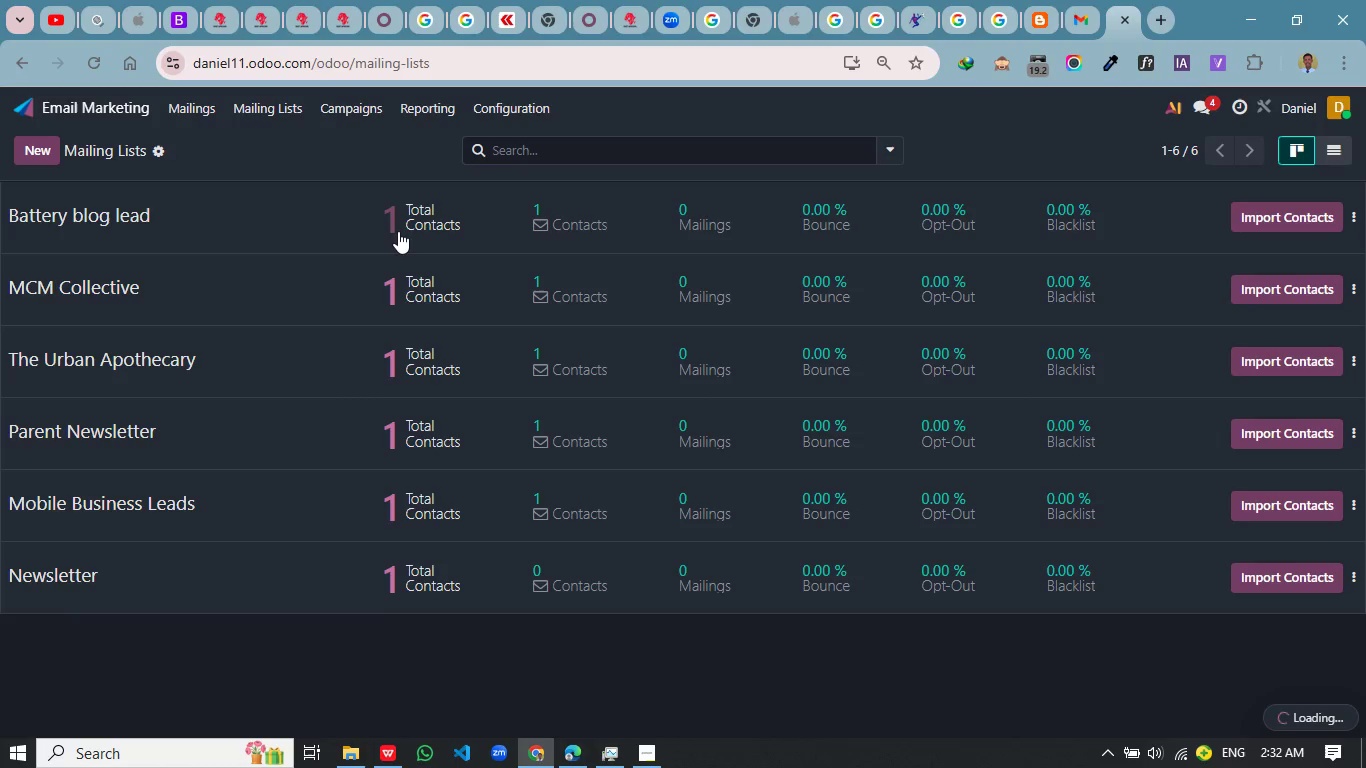 
left_click([421, 229])
 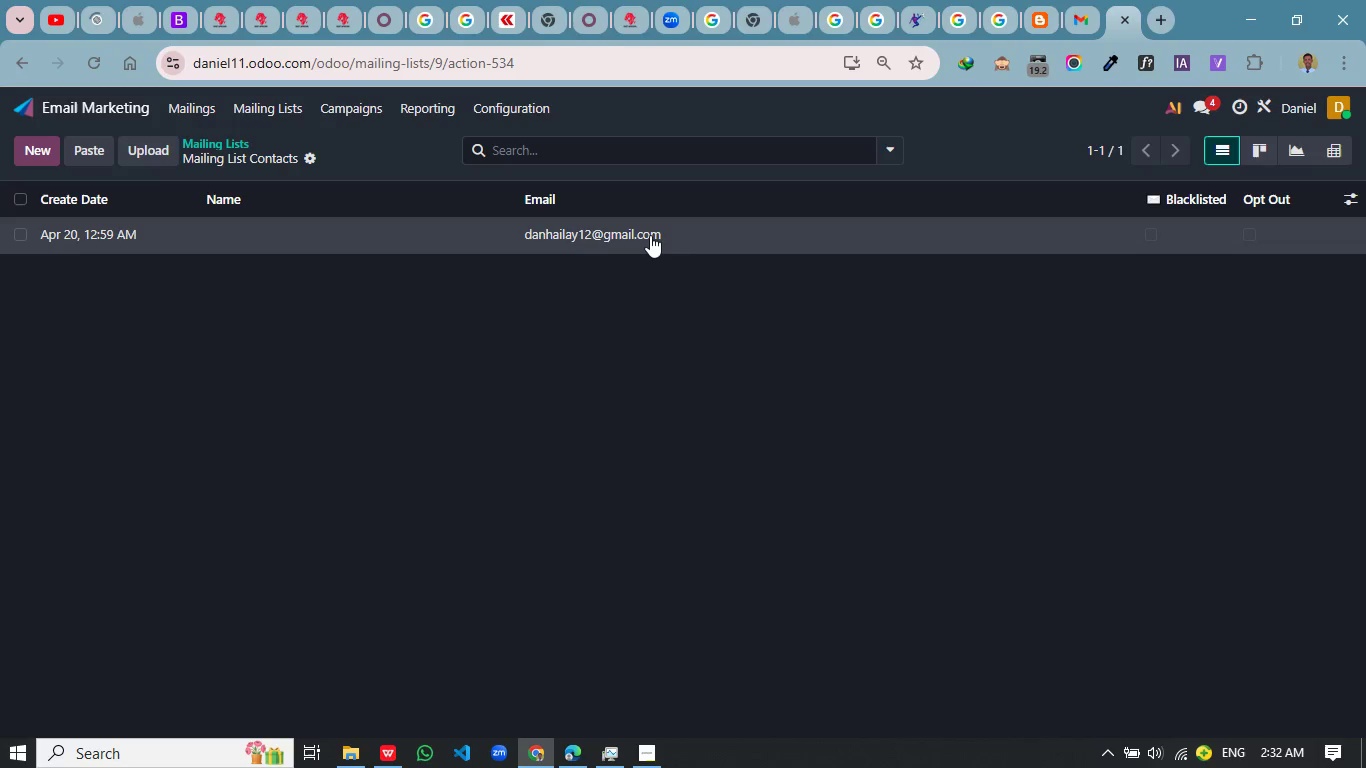 
wait(6.02)
 